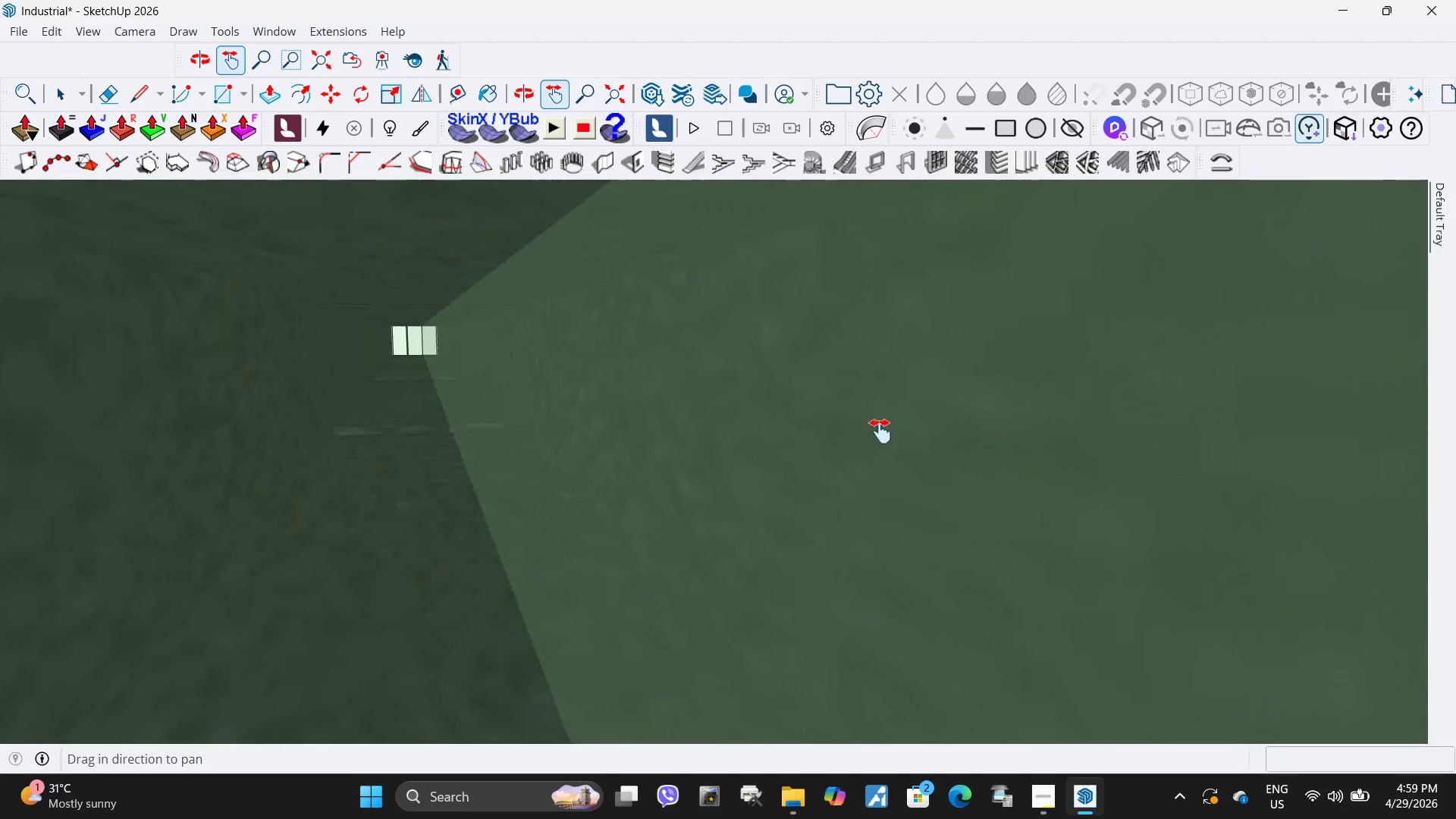 
left_click_drag(start_coordinate=[1028, 441], to_coordinate=[141, 345])
 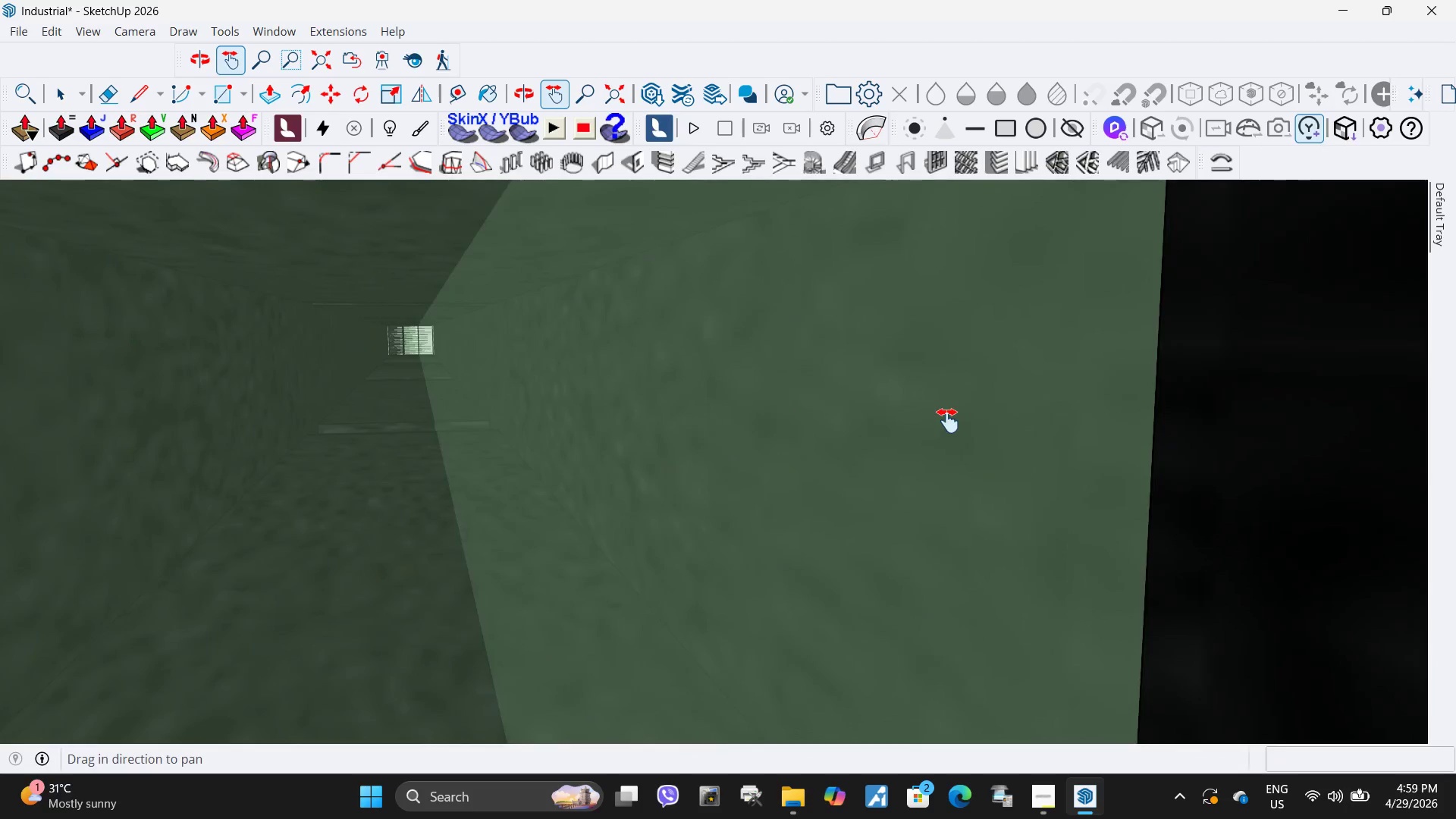 
left_click_drag(start_coordinate=[948, 421], to_coordinate=[45, 340])
 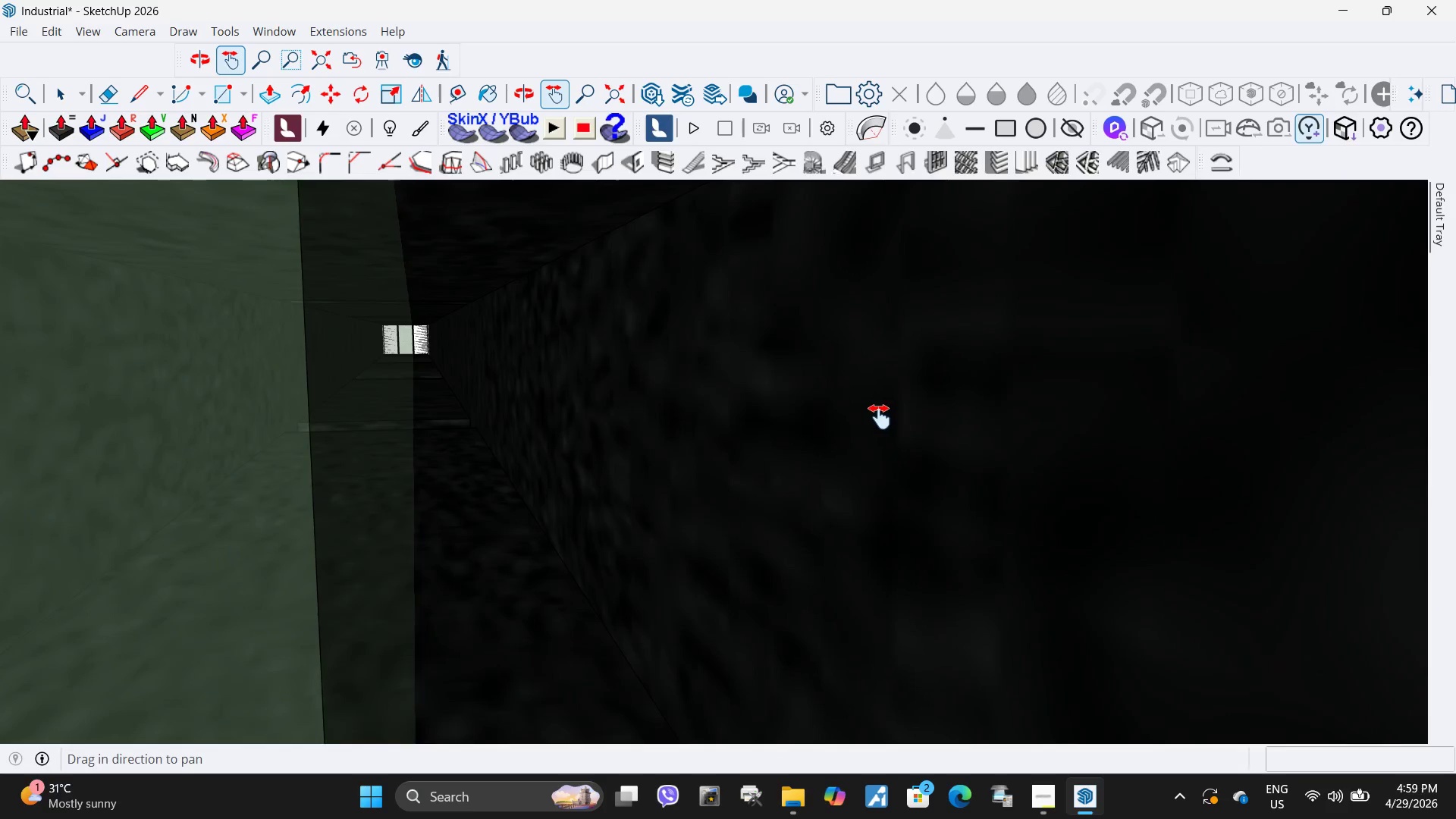 
left_click_drag(start_coordinate=[880, 417], to_coordinate=[10, 281])
 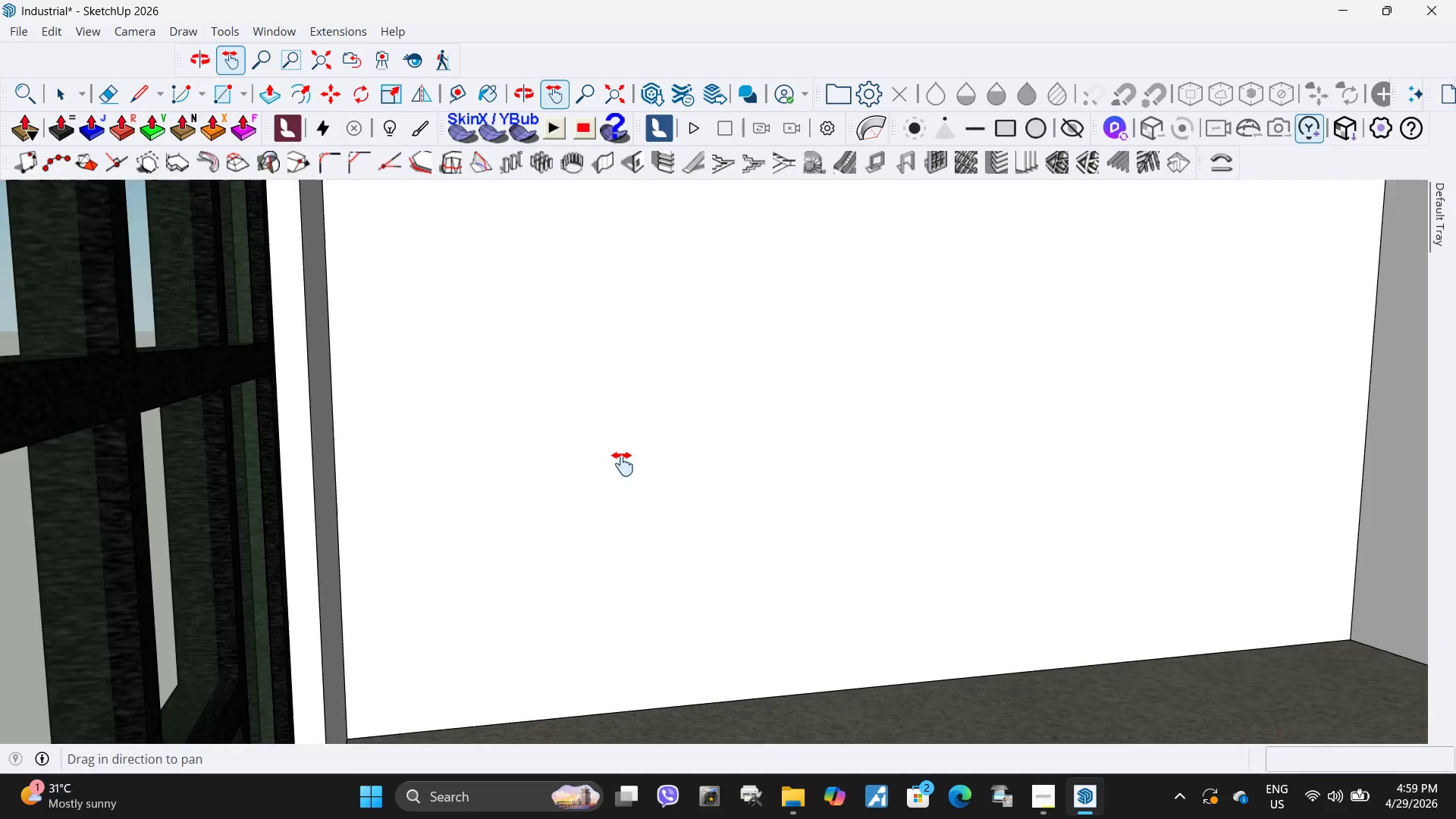 
left_click_drag(start_coordinate=[751, 444], to_coordinate=[419, 490])
 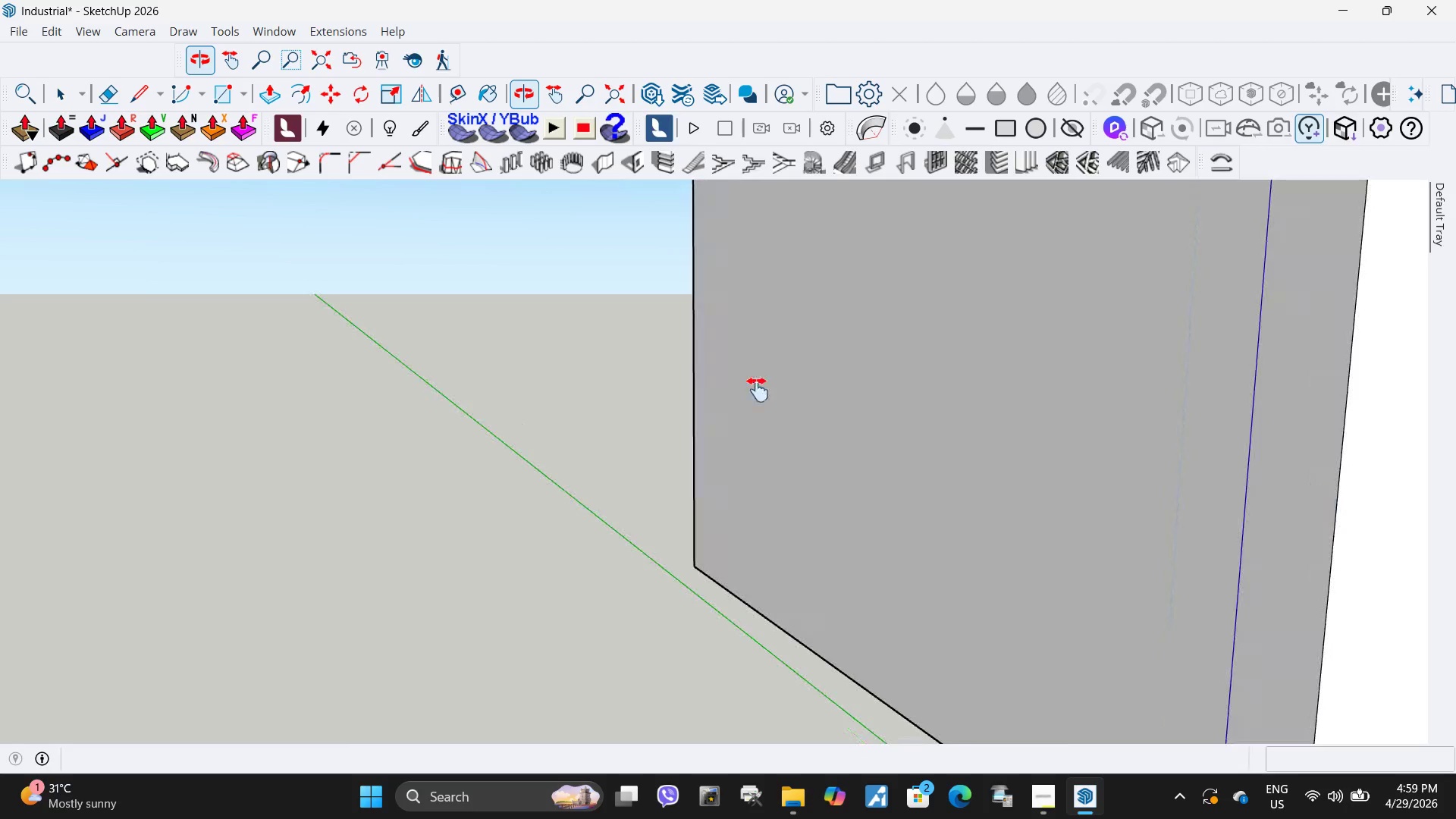 
scroll: coordinate [586, 402], scroll_direction: down, amount: 10.0
 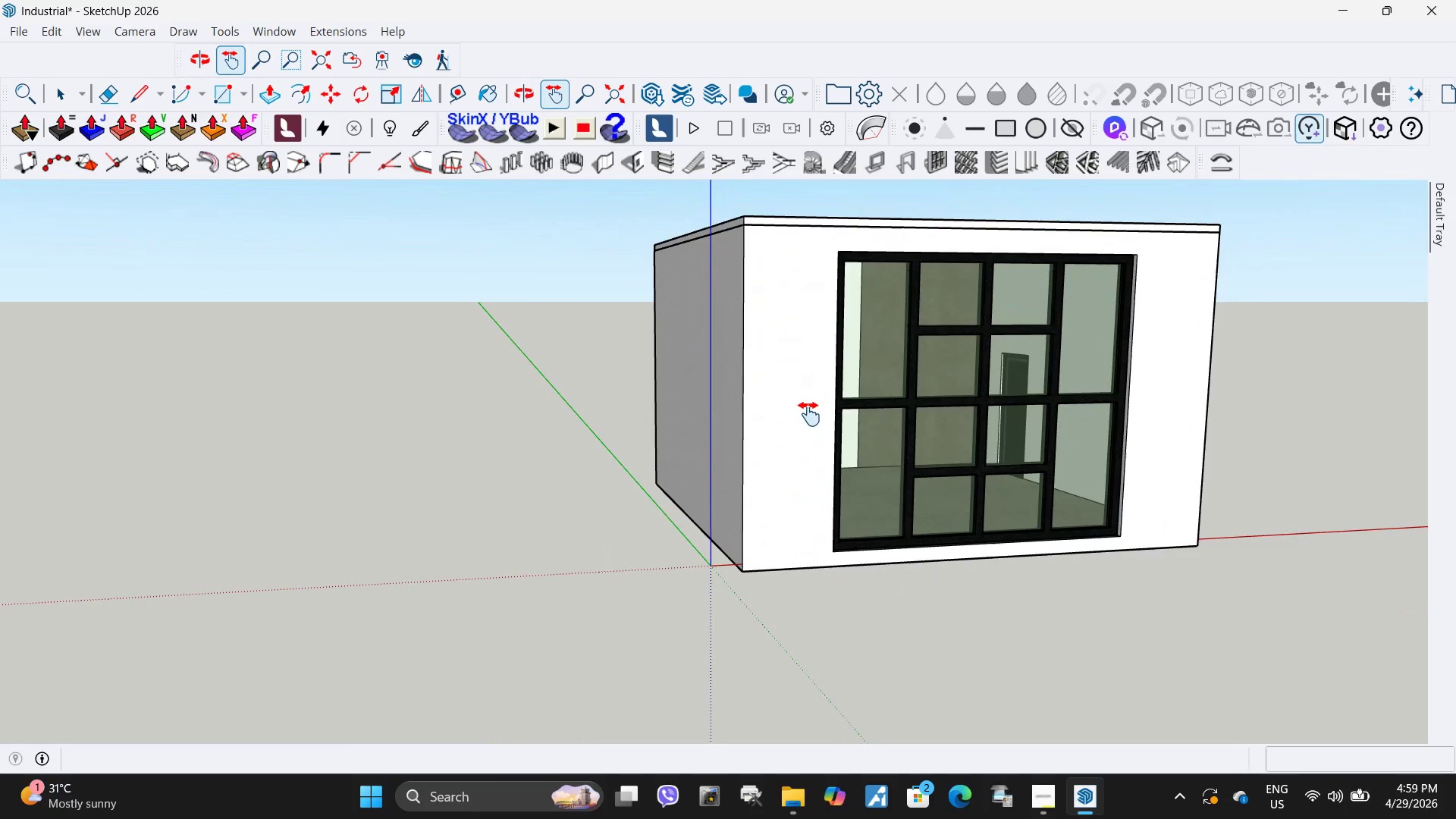 
wait(5.51)
 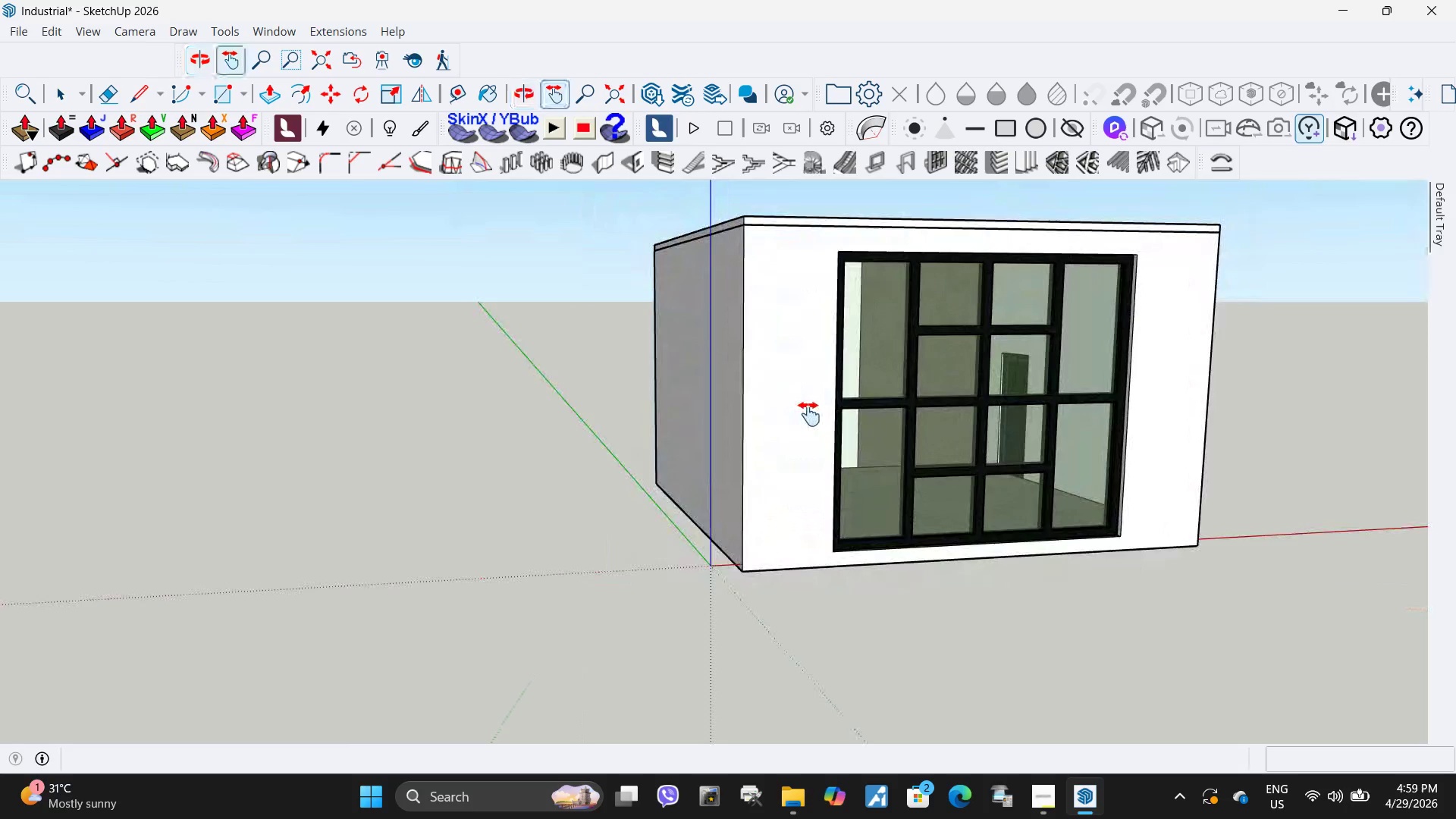 
left_click([17, 31])
 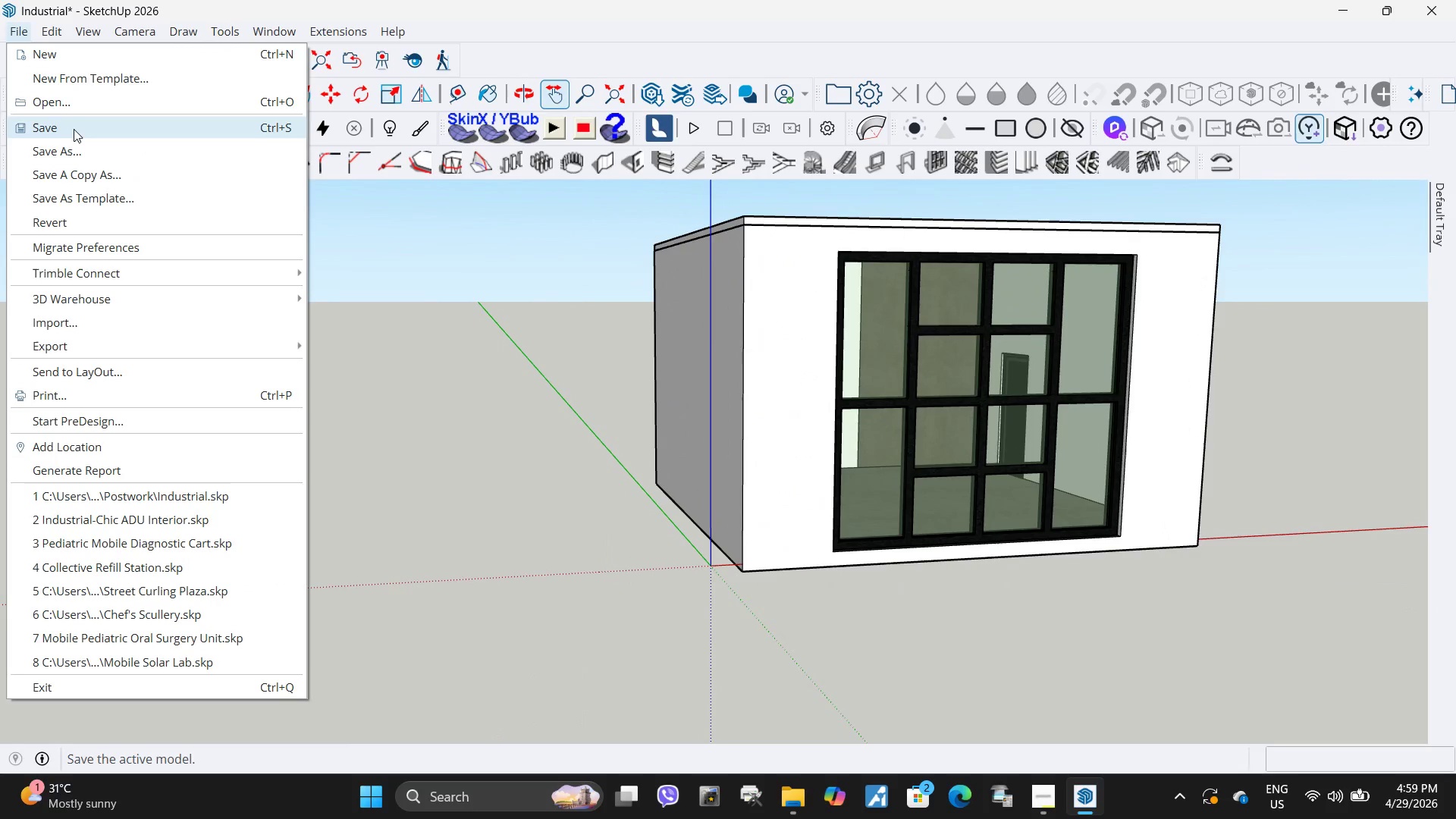 
left_click([74, 129])
 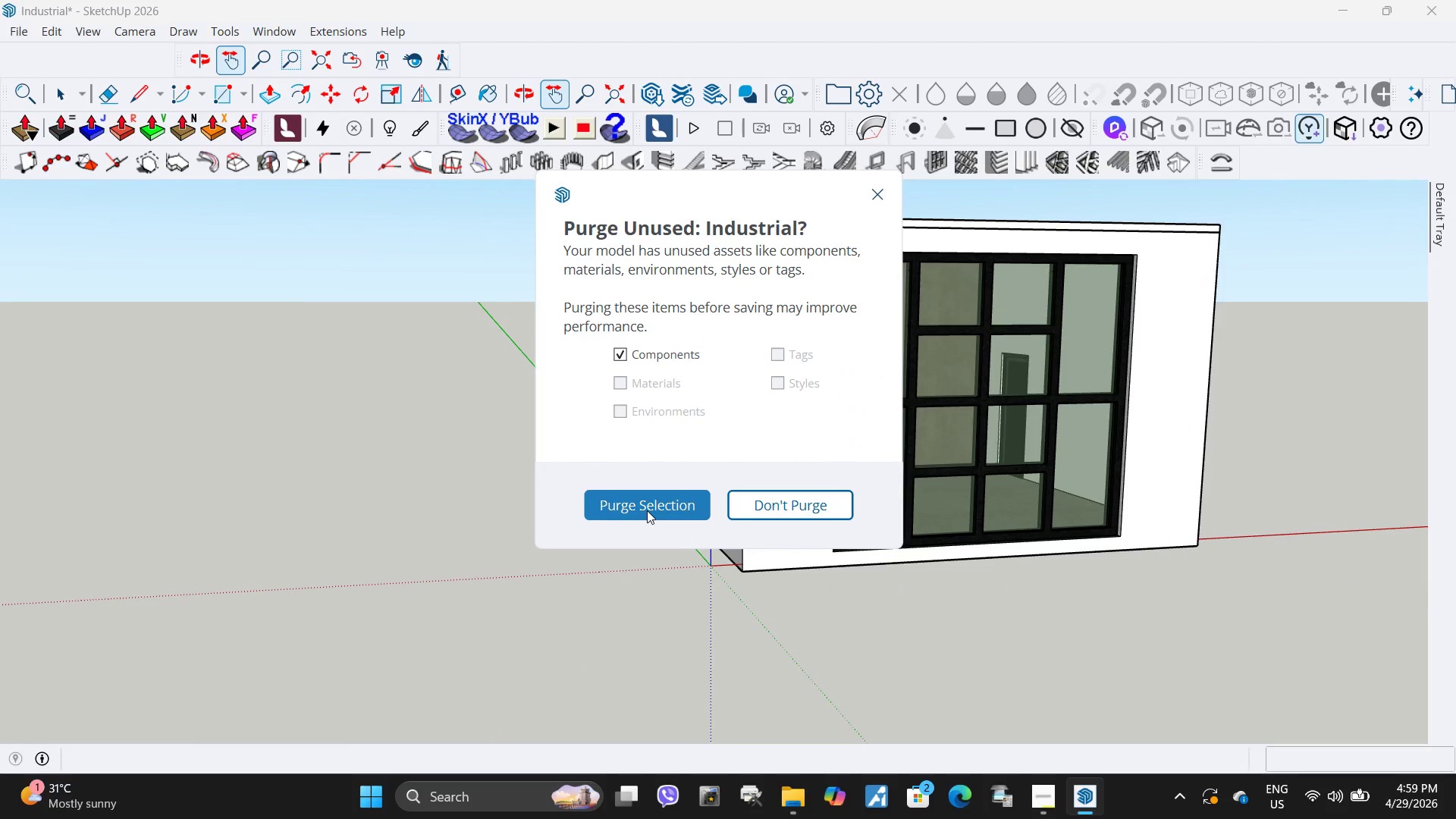 
left_click([647, 510])
 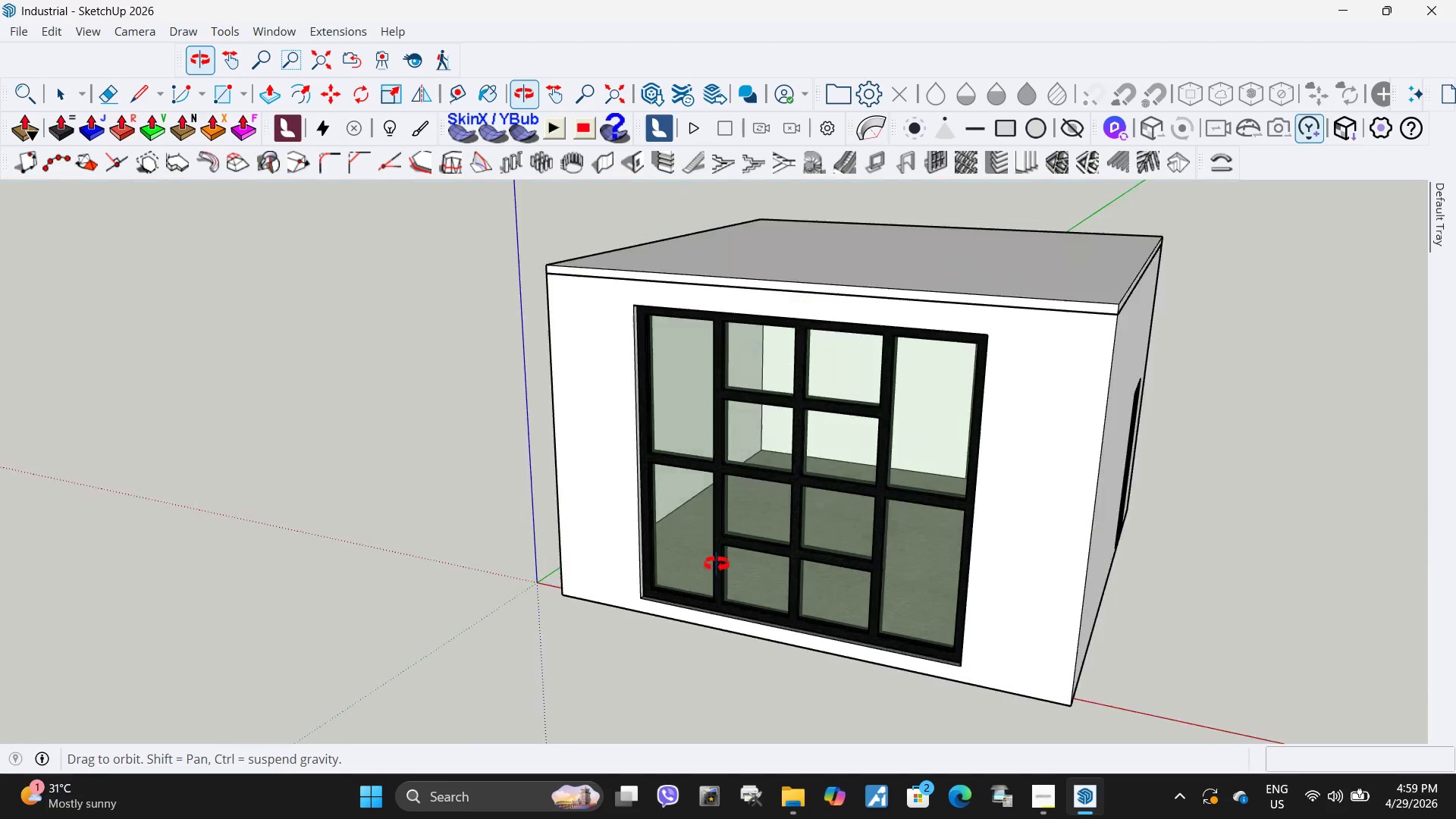 
key(Space)
 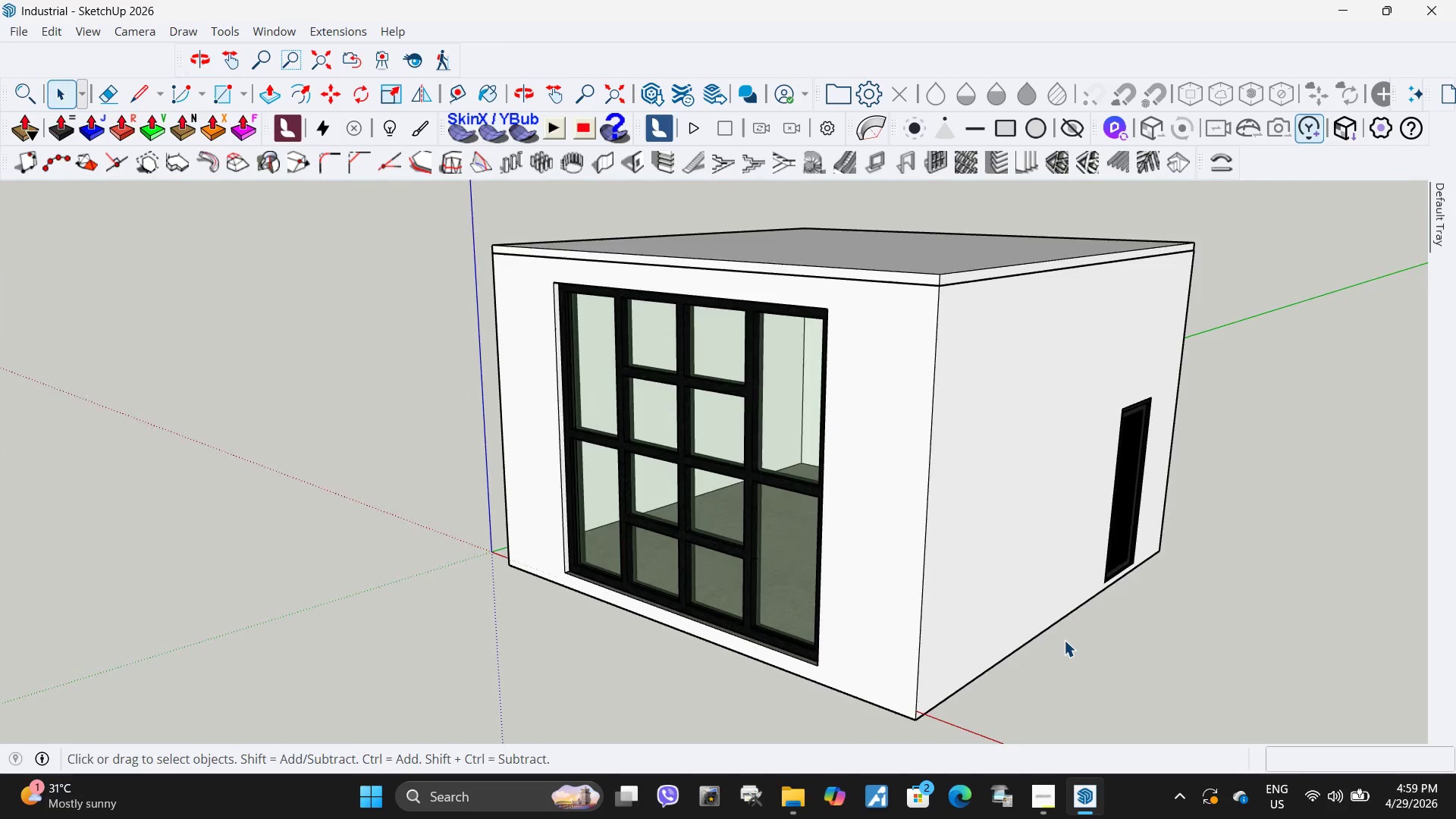 
left_click([1064, 640])
 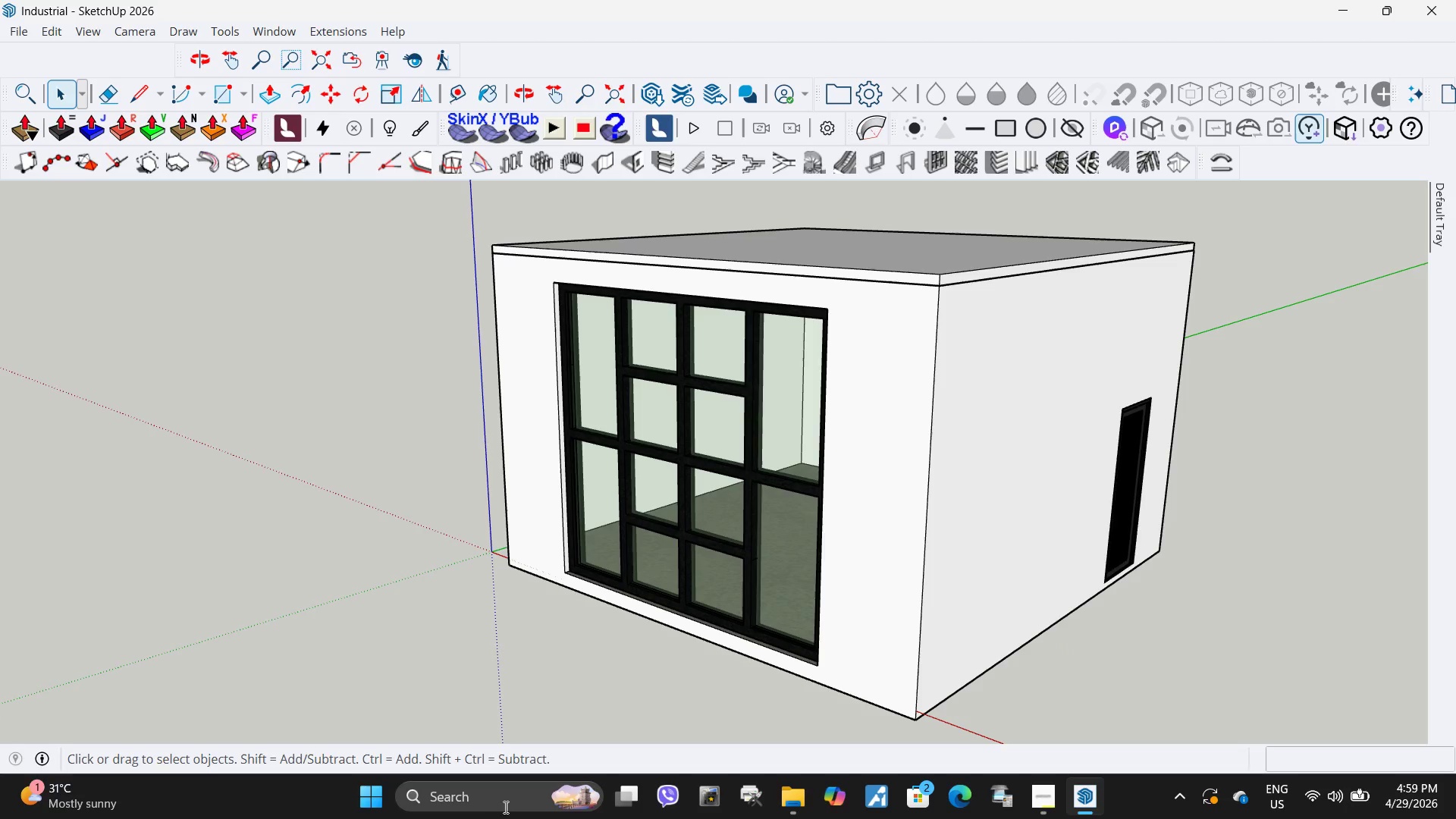 
left_click([488, 797])
 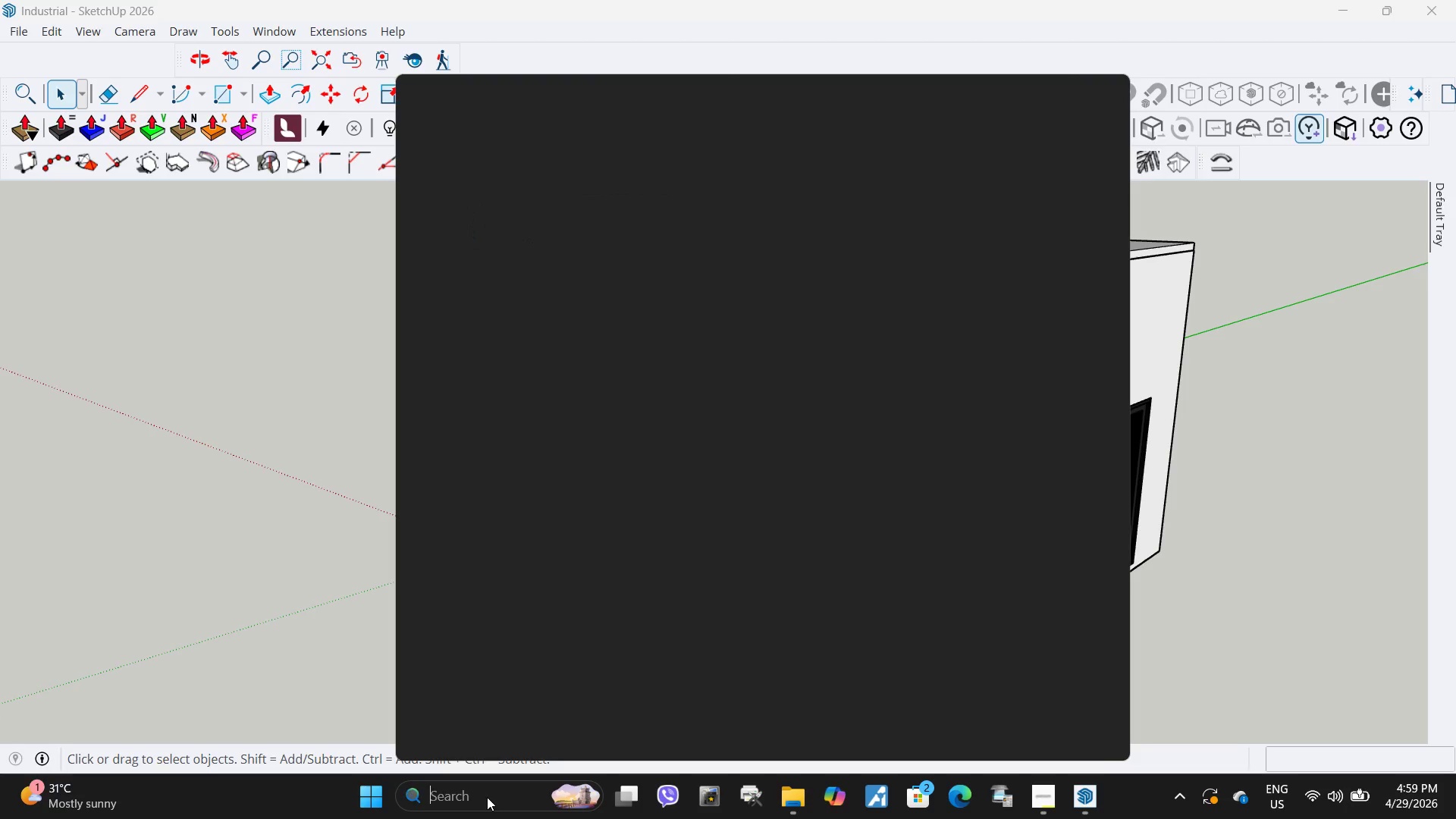 
type(lumio)
 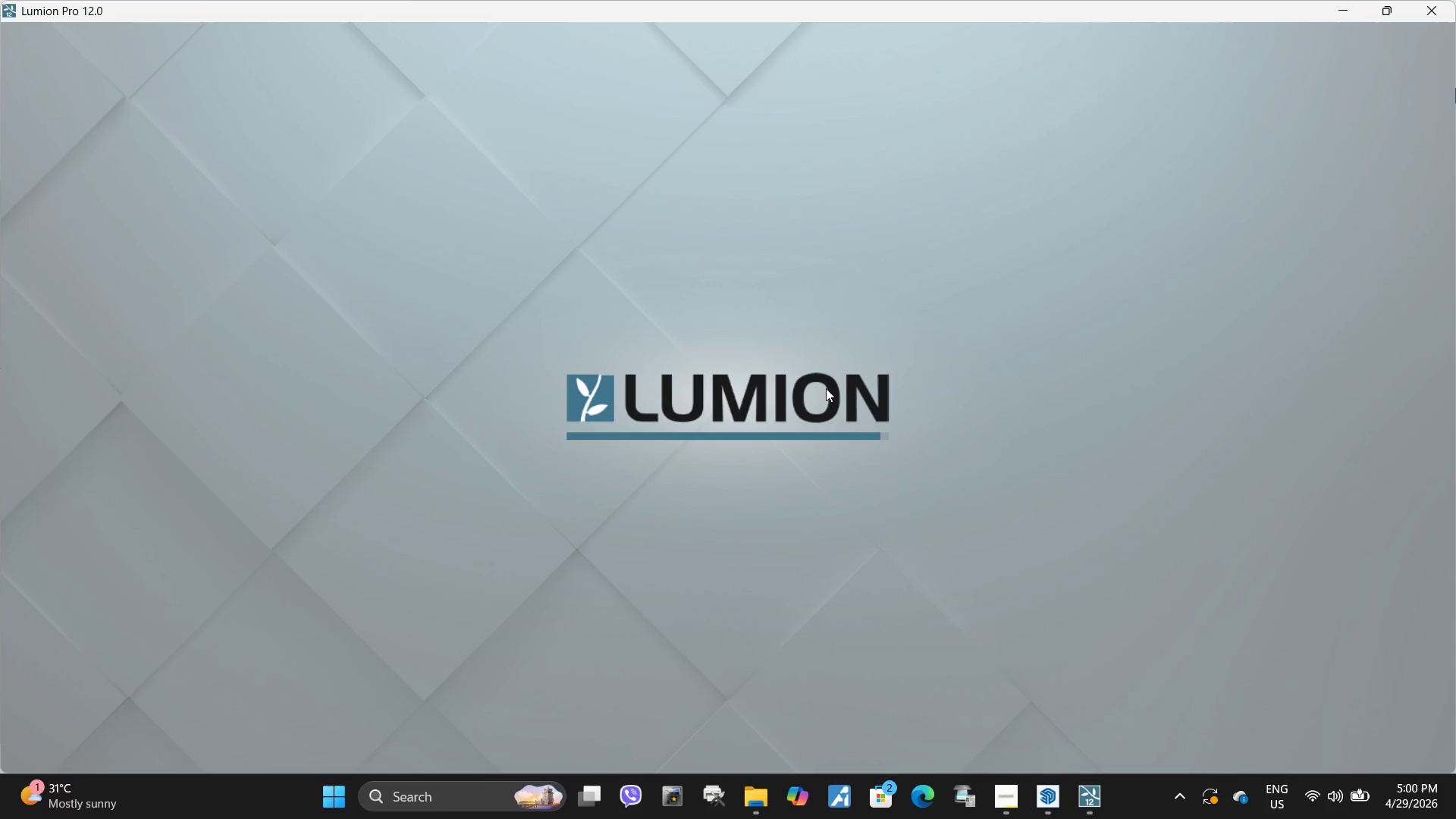 
wait(39.97)
 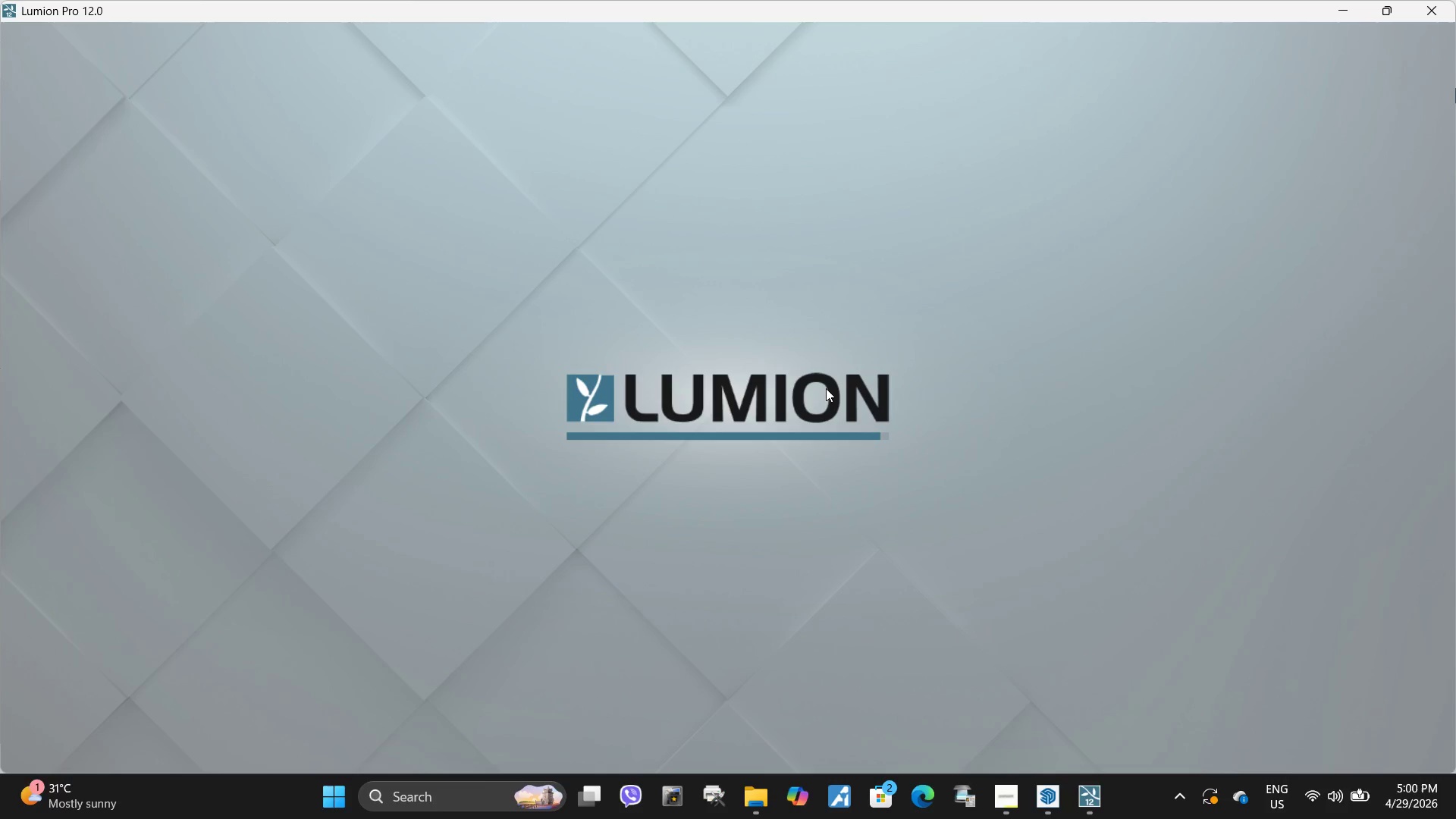 
left_click([930, 503])
 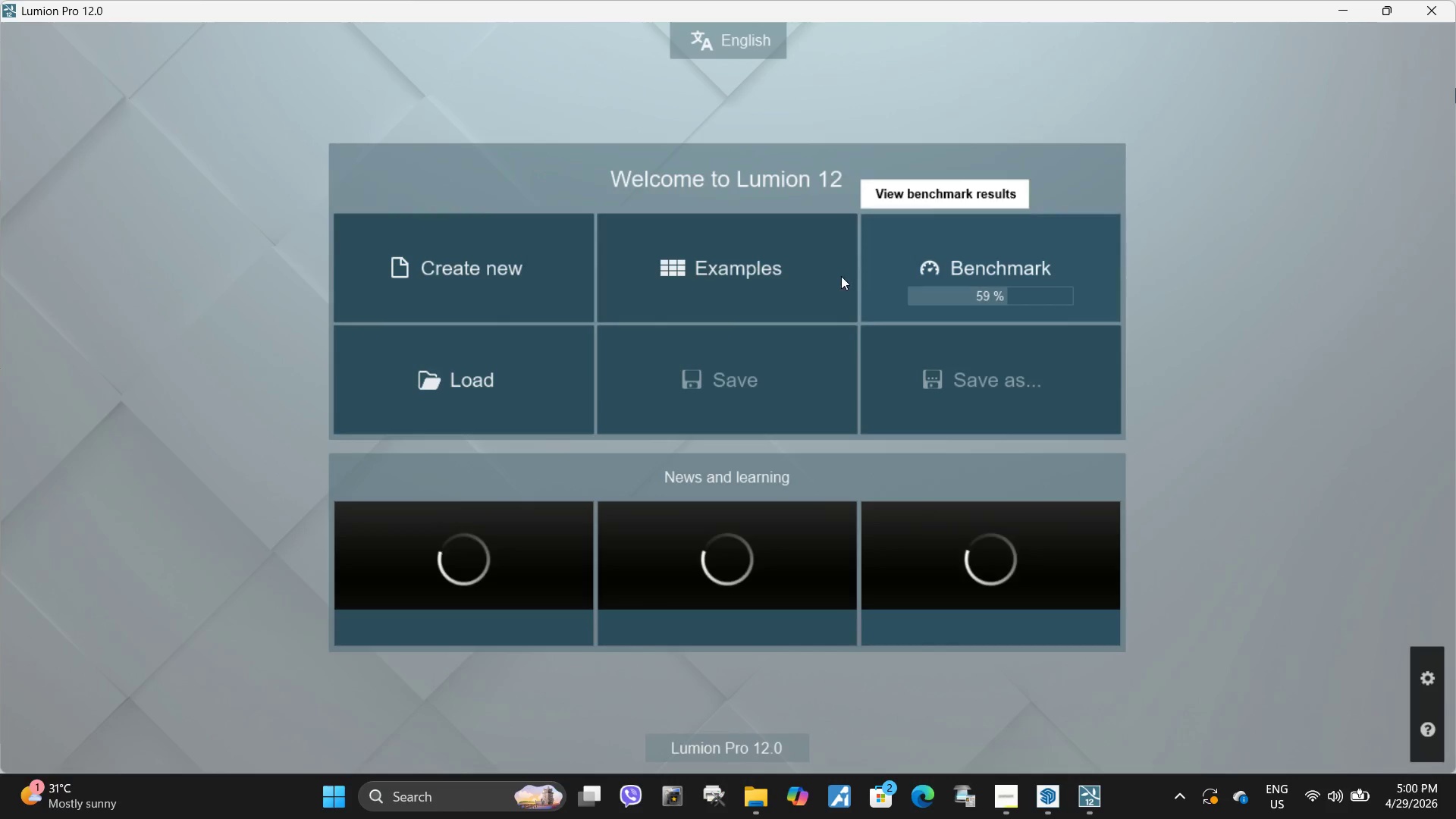 
mouse_move([579, 277])
 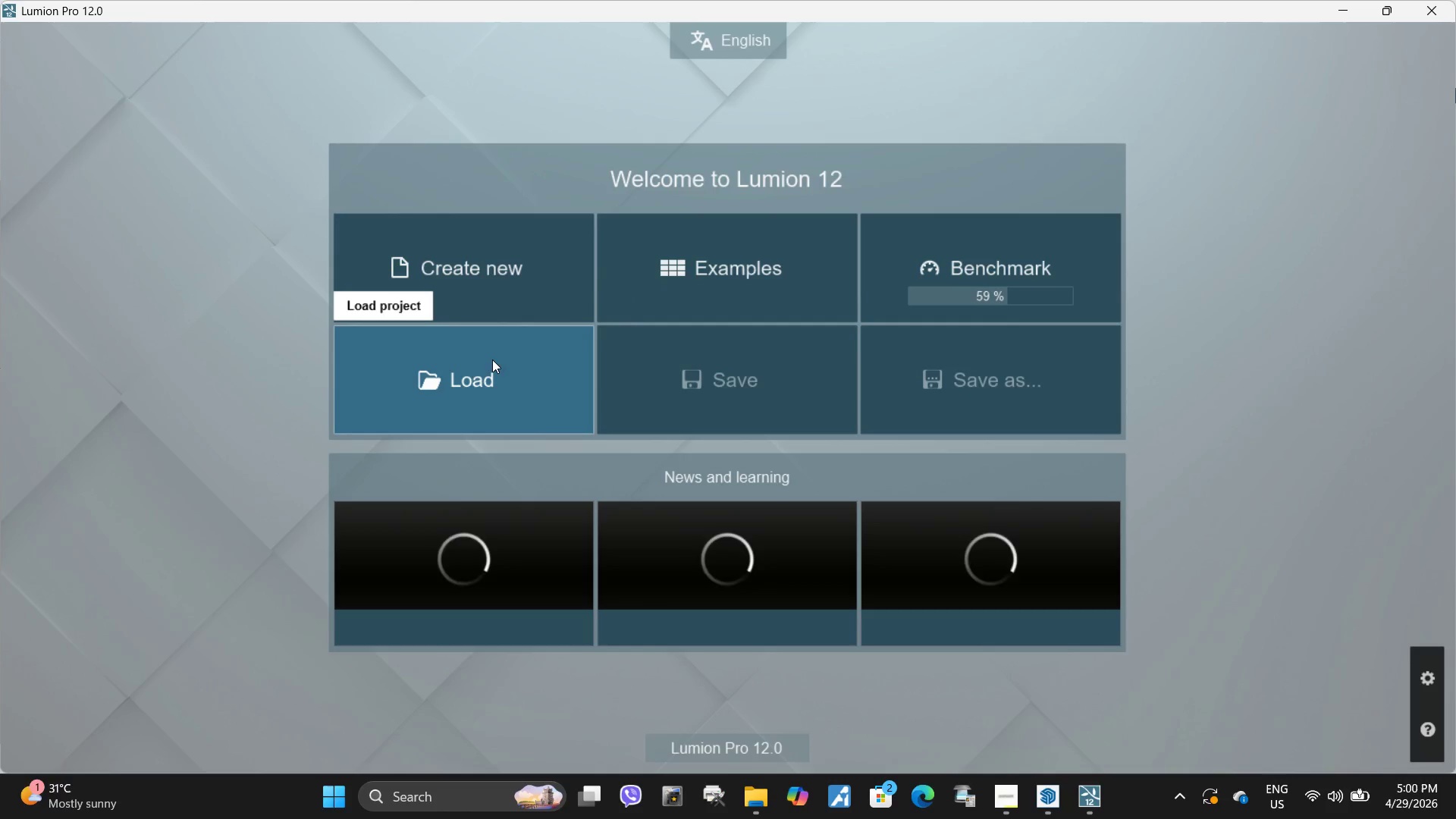 
wait(8.23)
 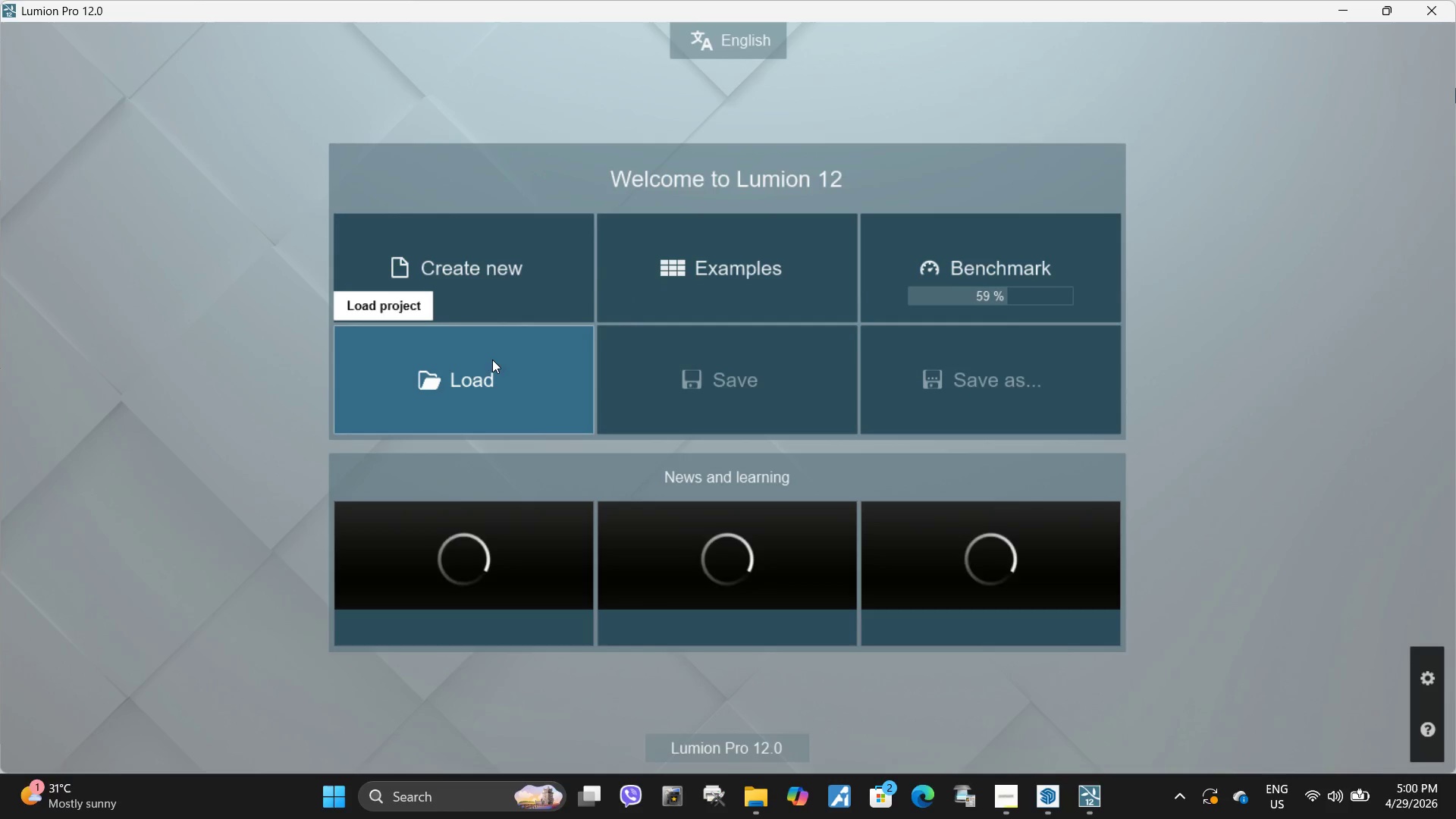 
left_click([526, 385])
 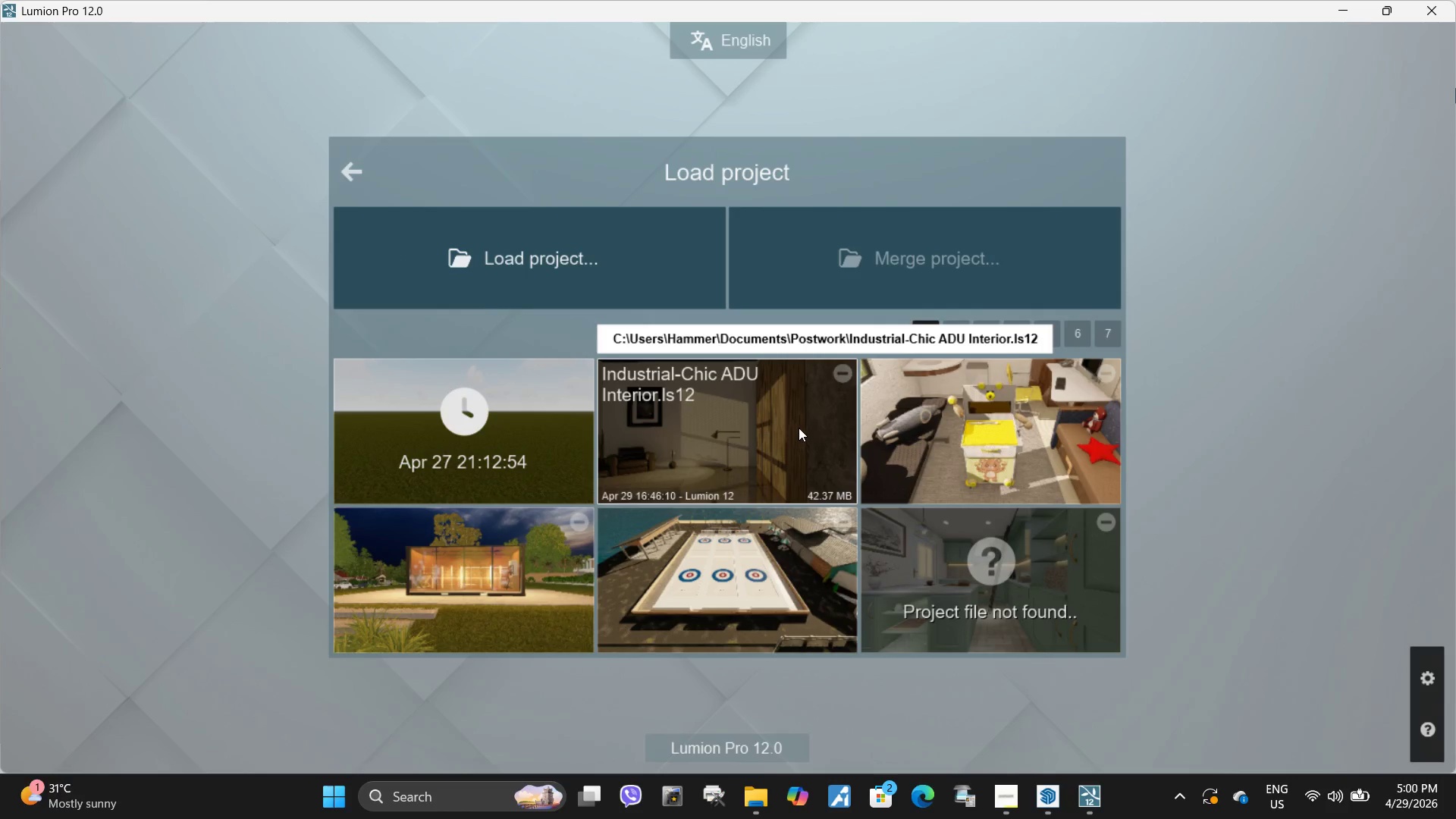 
wait(5.17)
 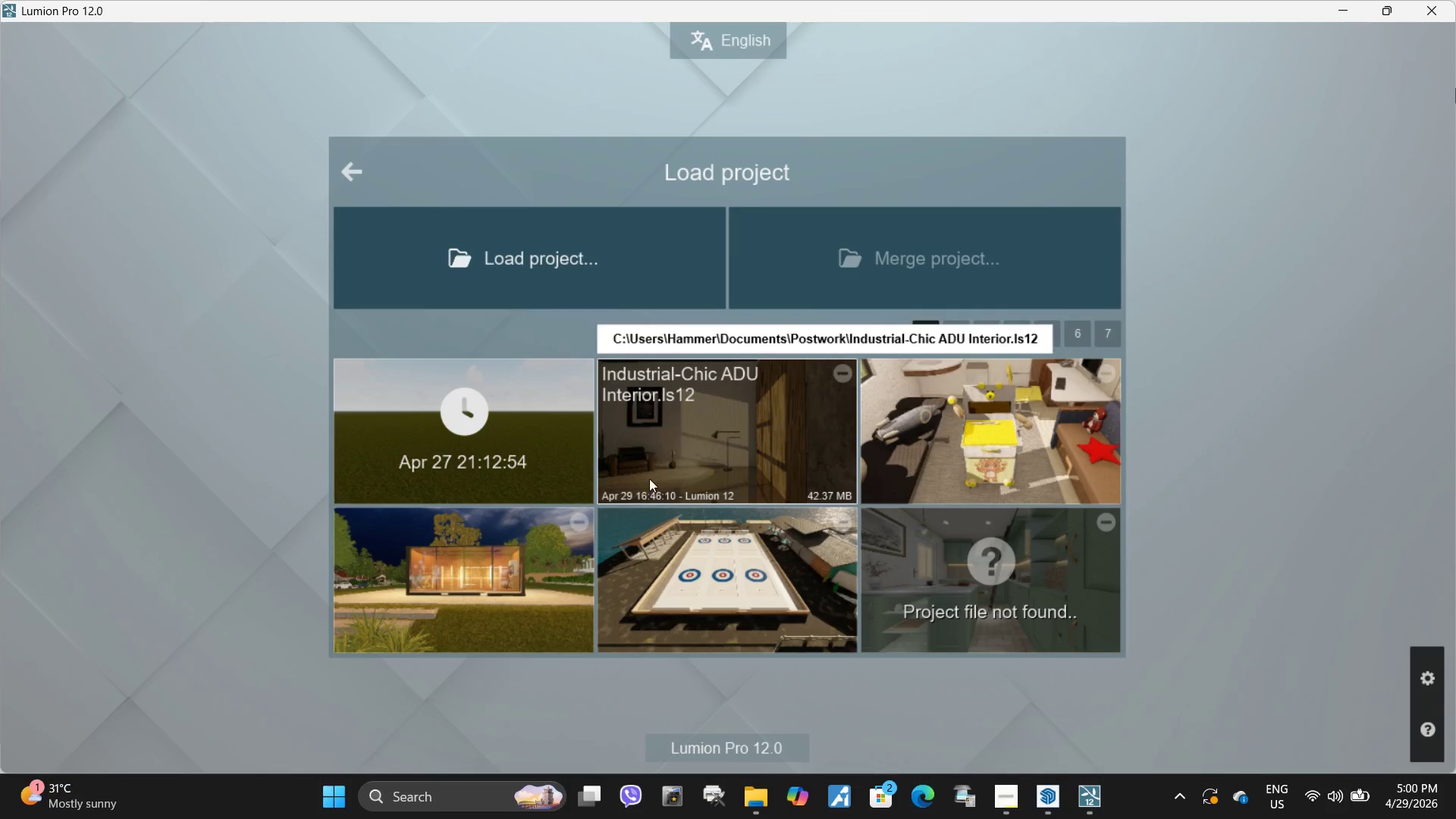 
left_click([796, 444])
 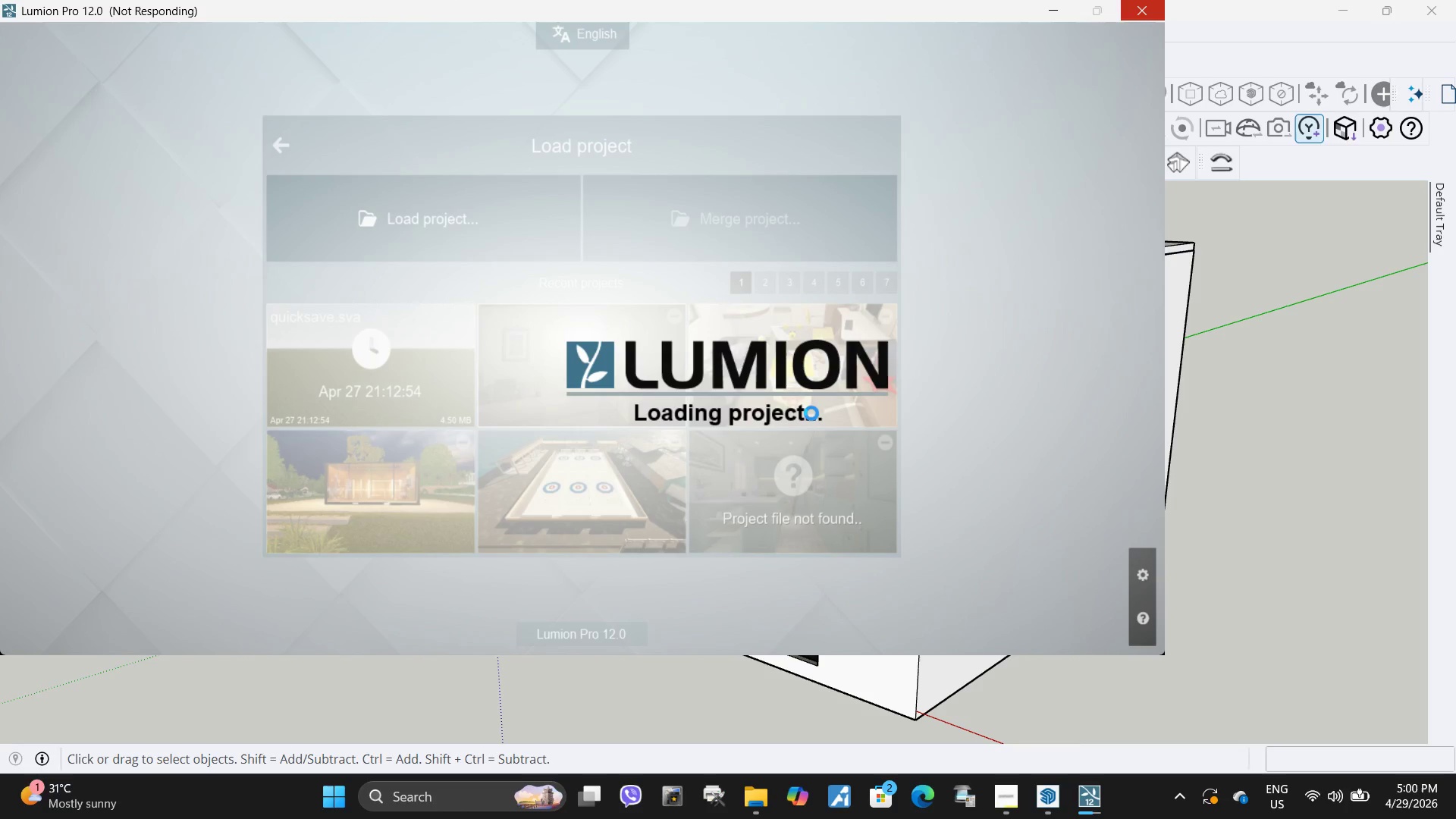 
wait(18.61)
 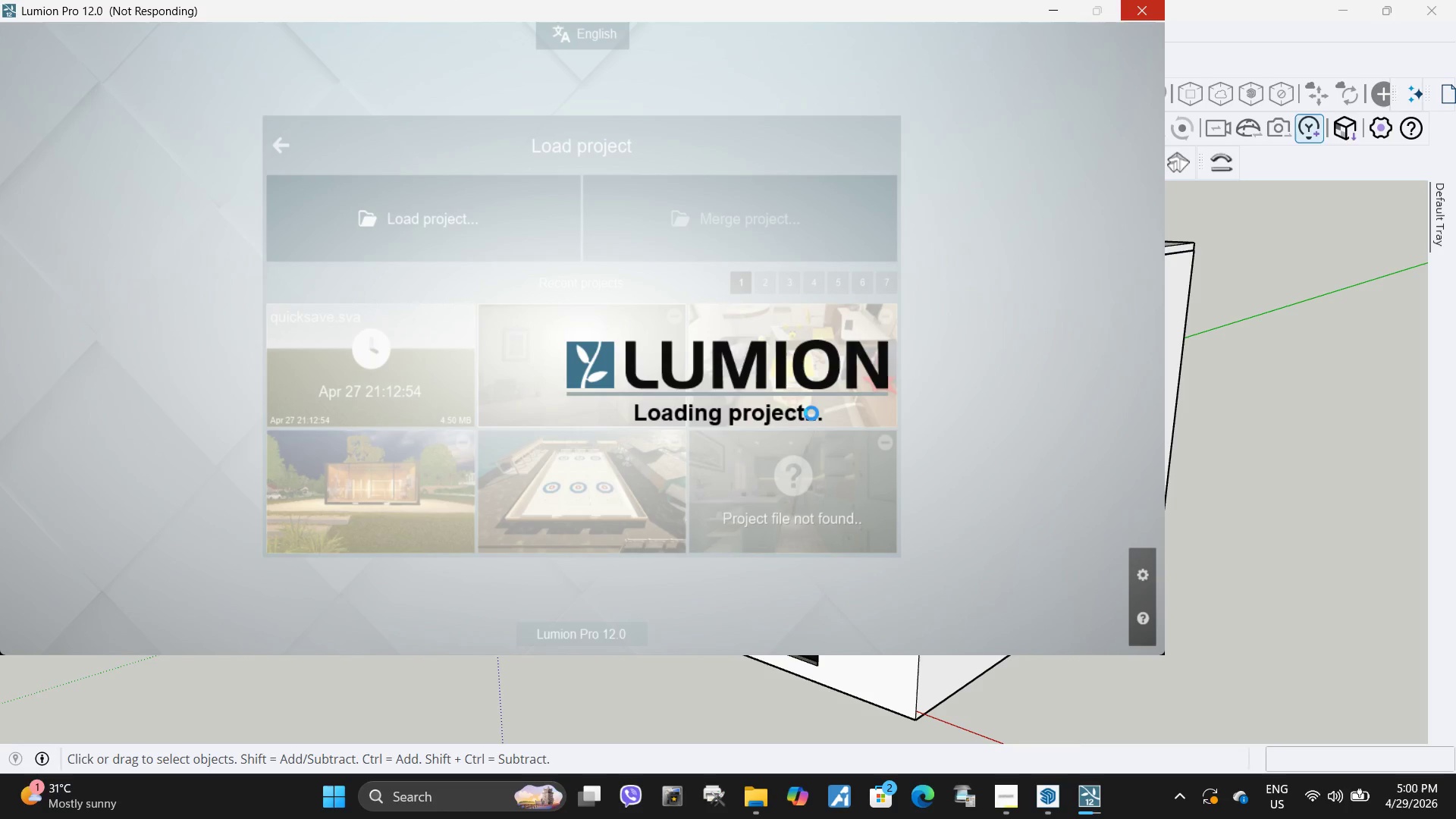 
hold_key(key=A, duration=1.06)
 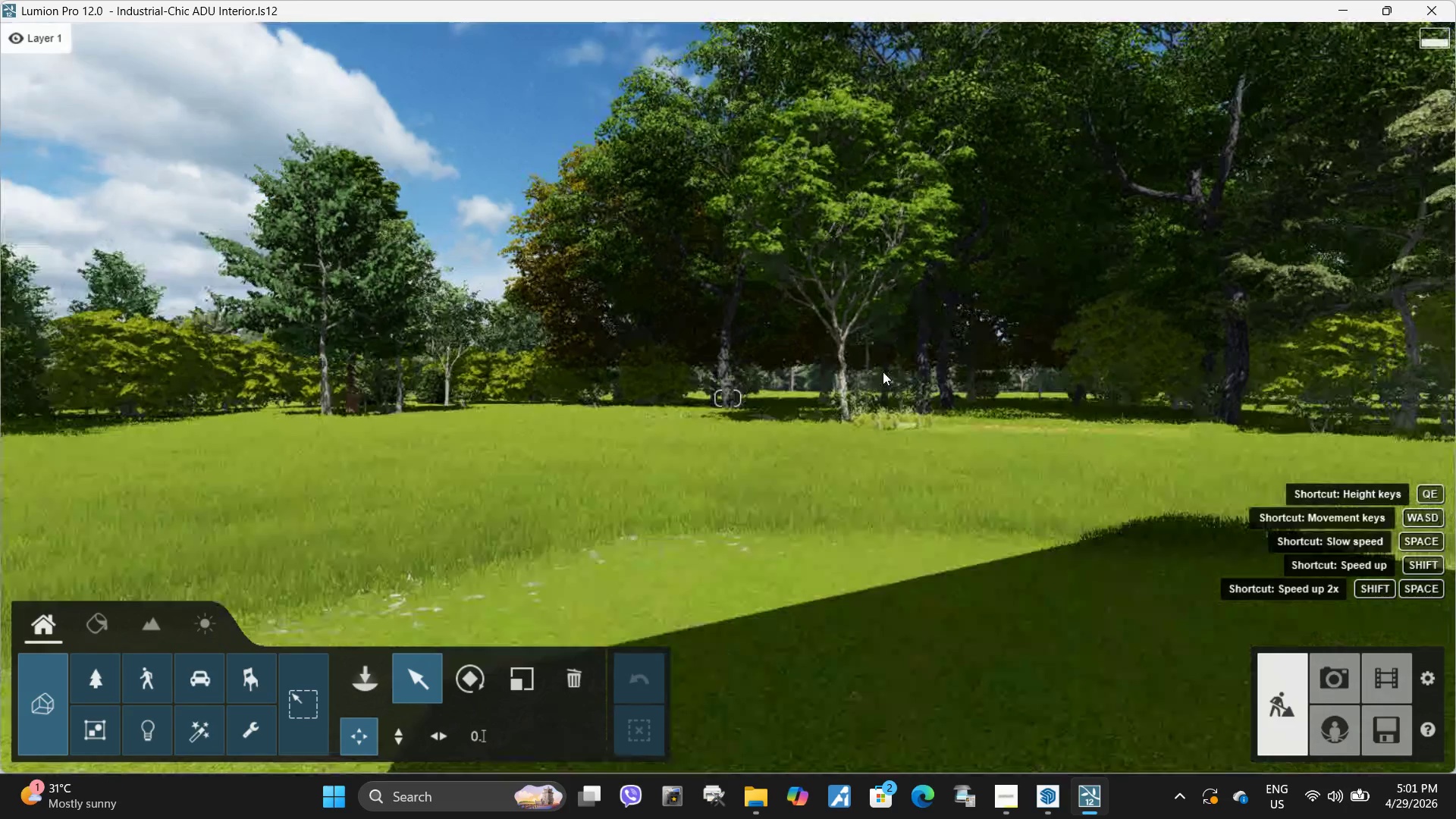 
hold_key(key=W, duration=2.11)
 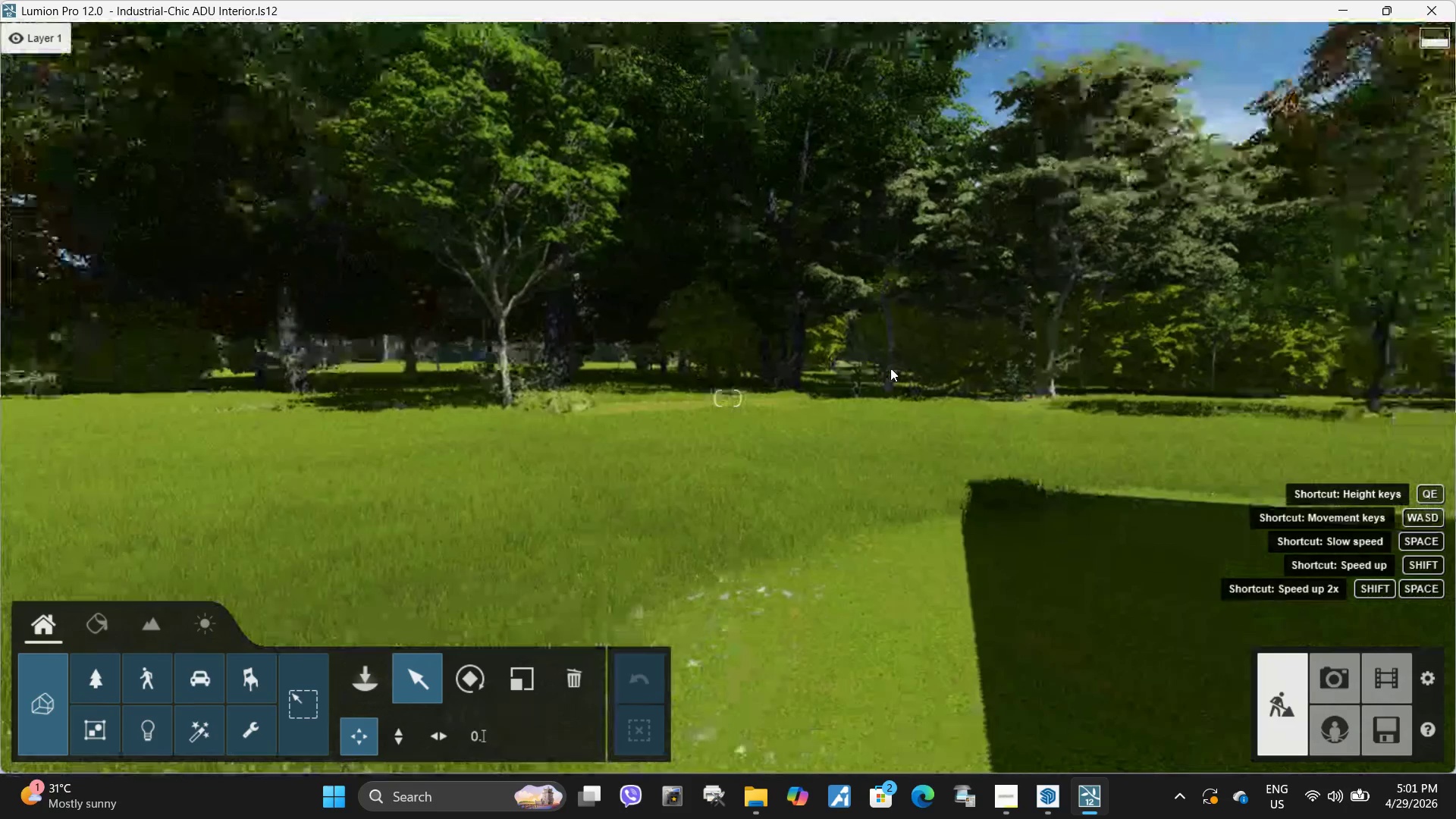 
key(Q)
 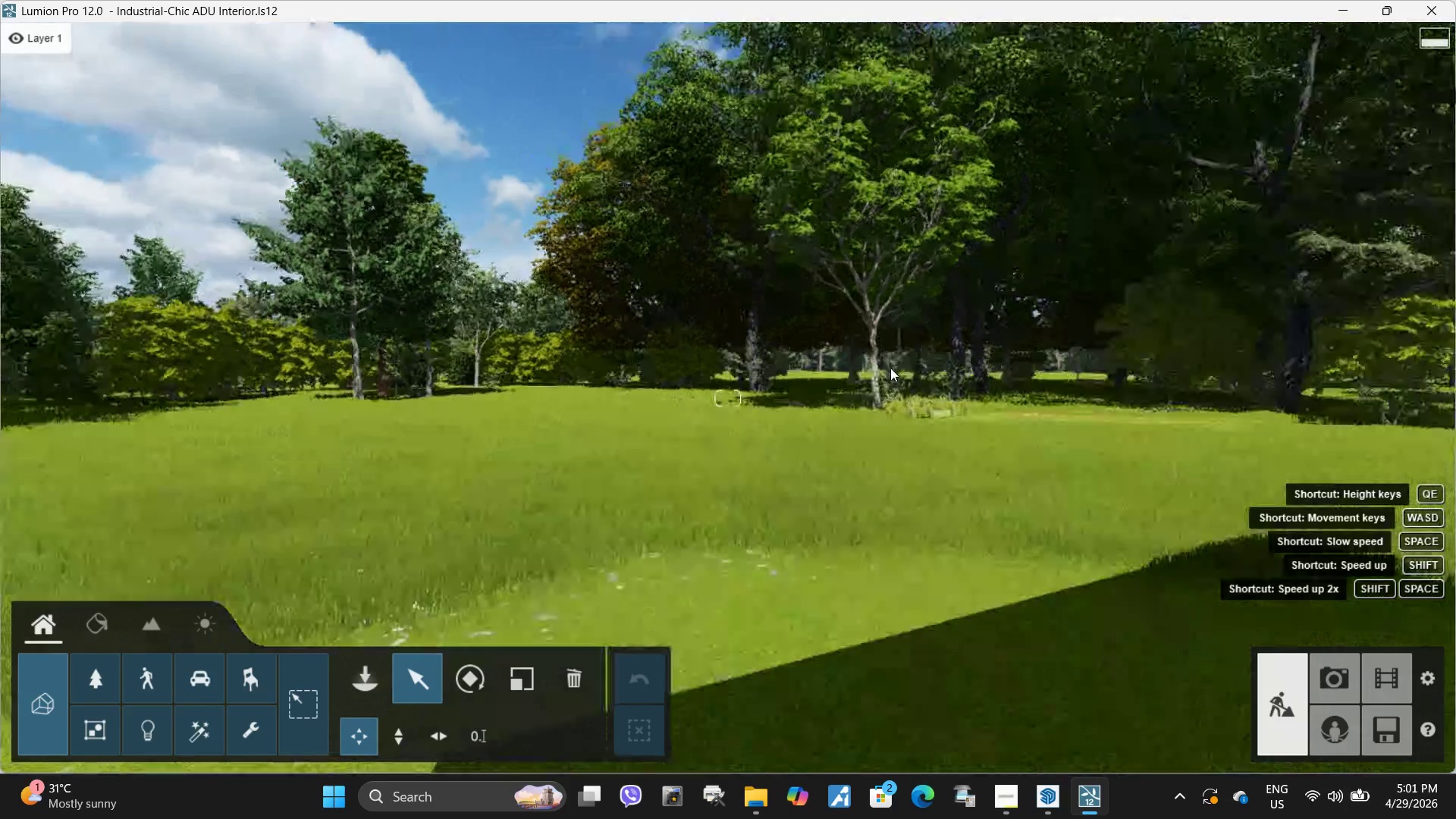 
hold_key(key=A, duration=0.69)
 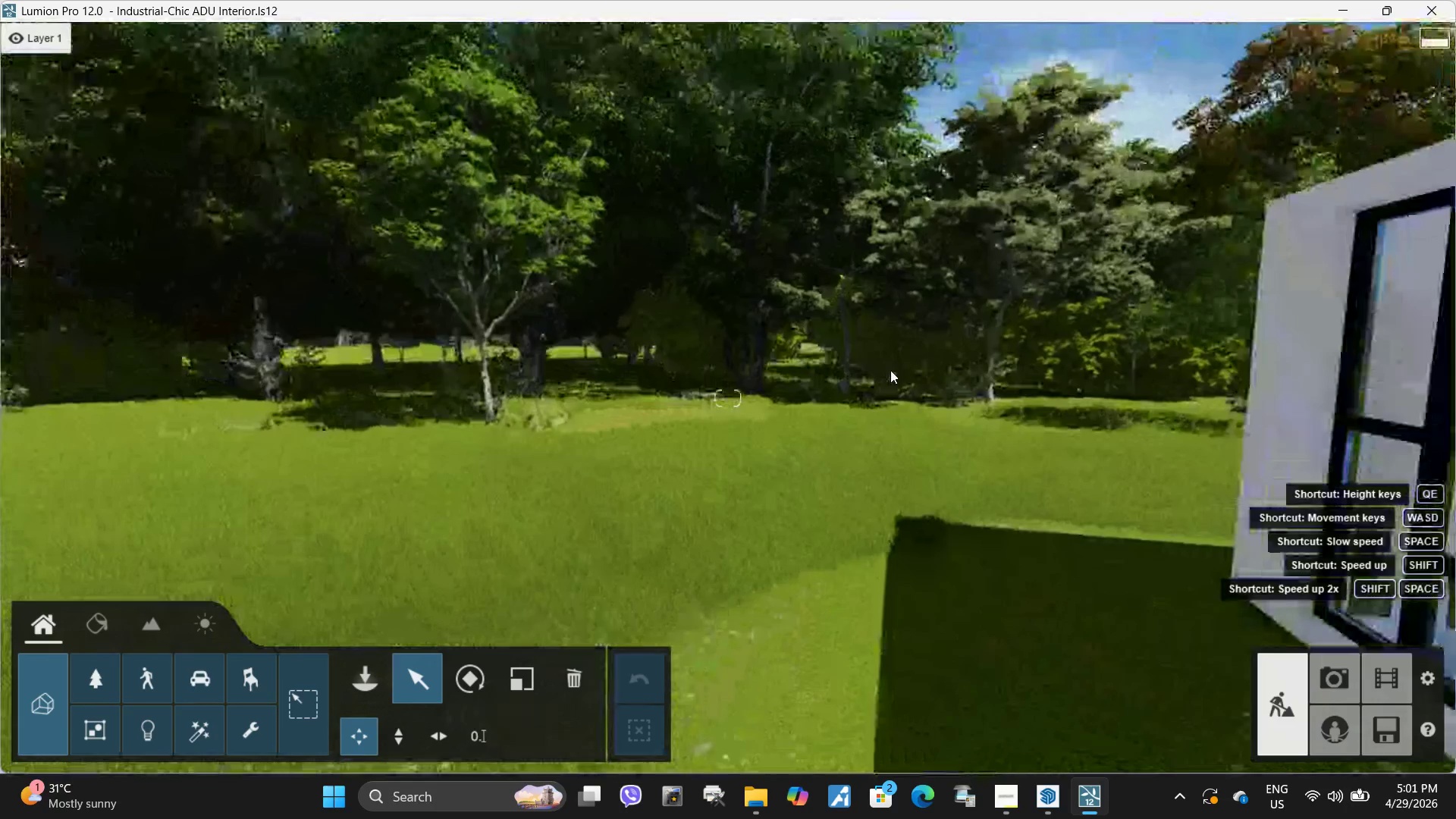 
hold_key(key=S, duration=1.31)
 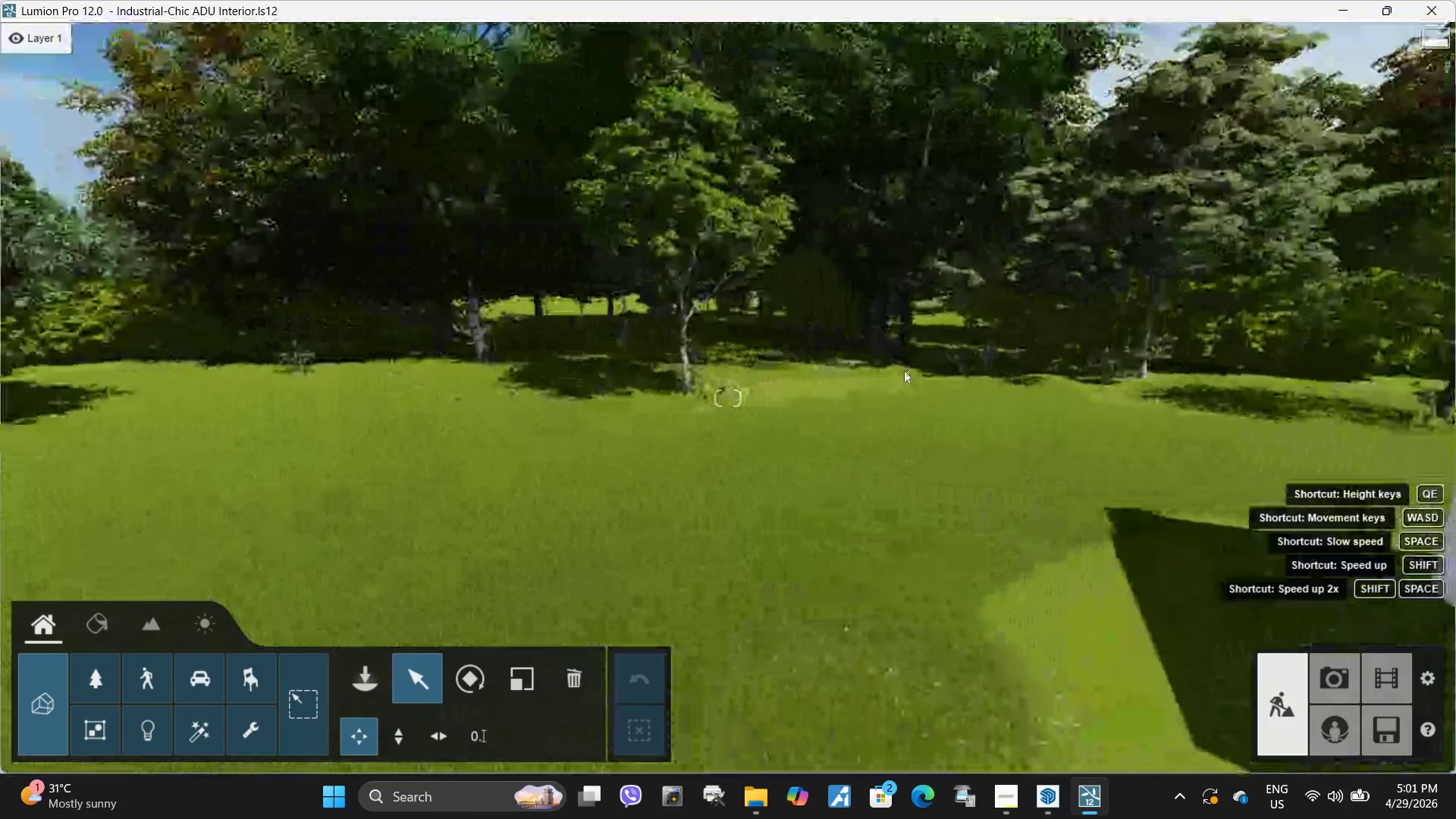 
hold_key(key=Q, duration=0.64)
 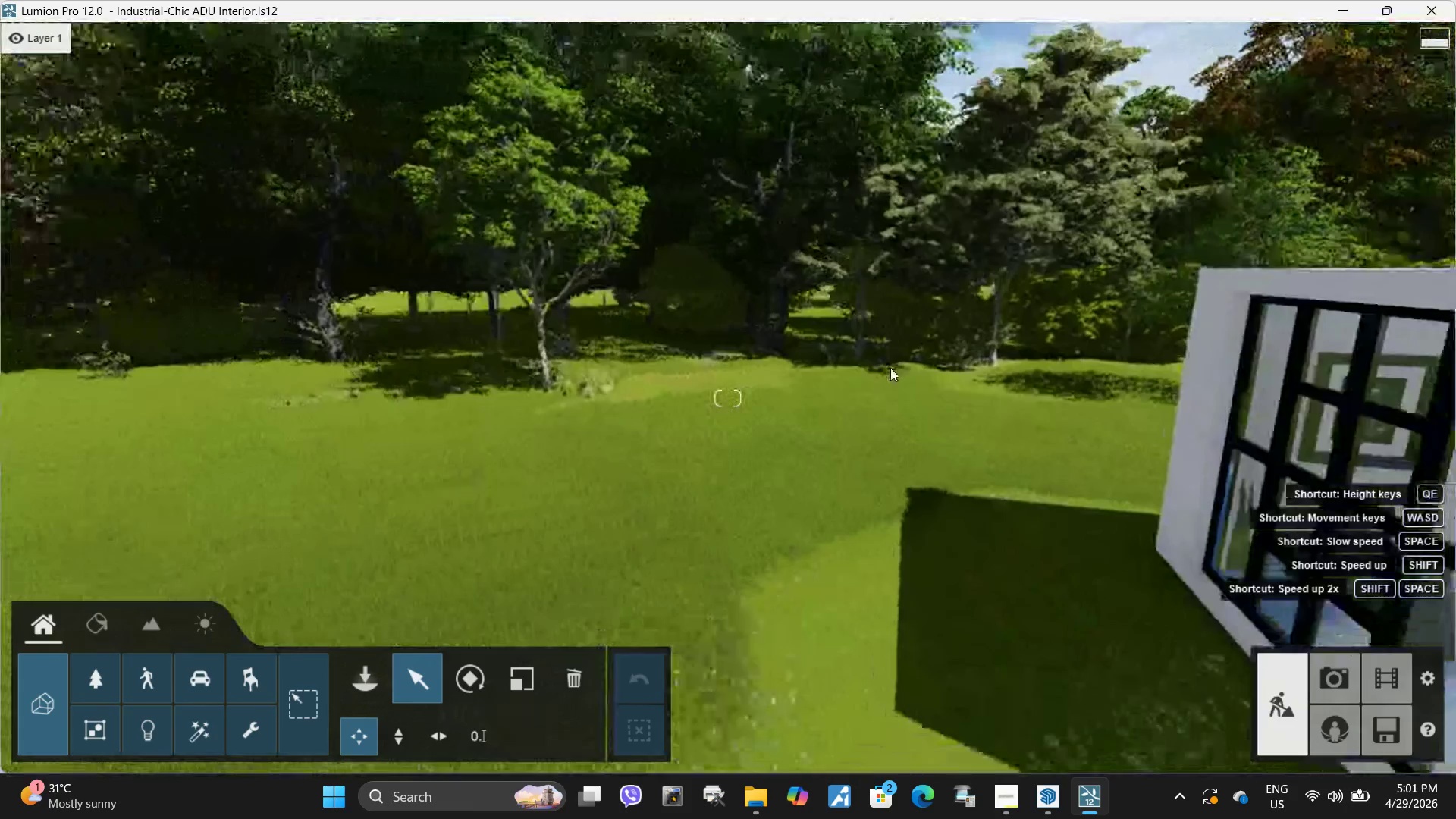 
hold_key(key=A, duration=1.51)
 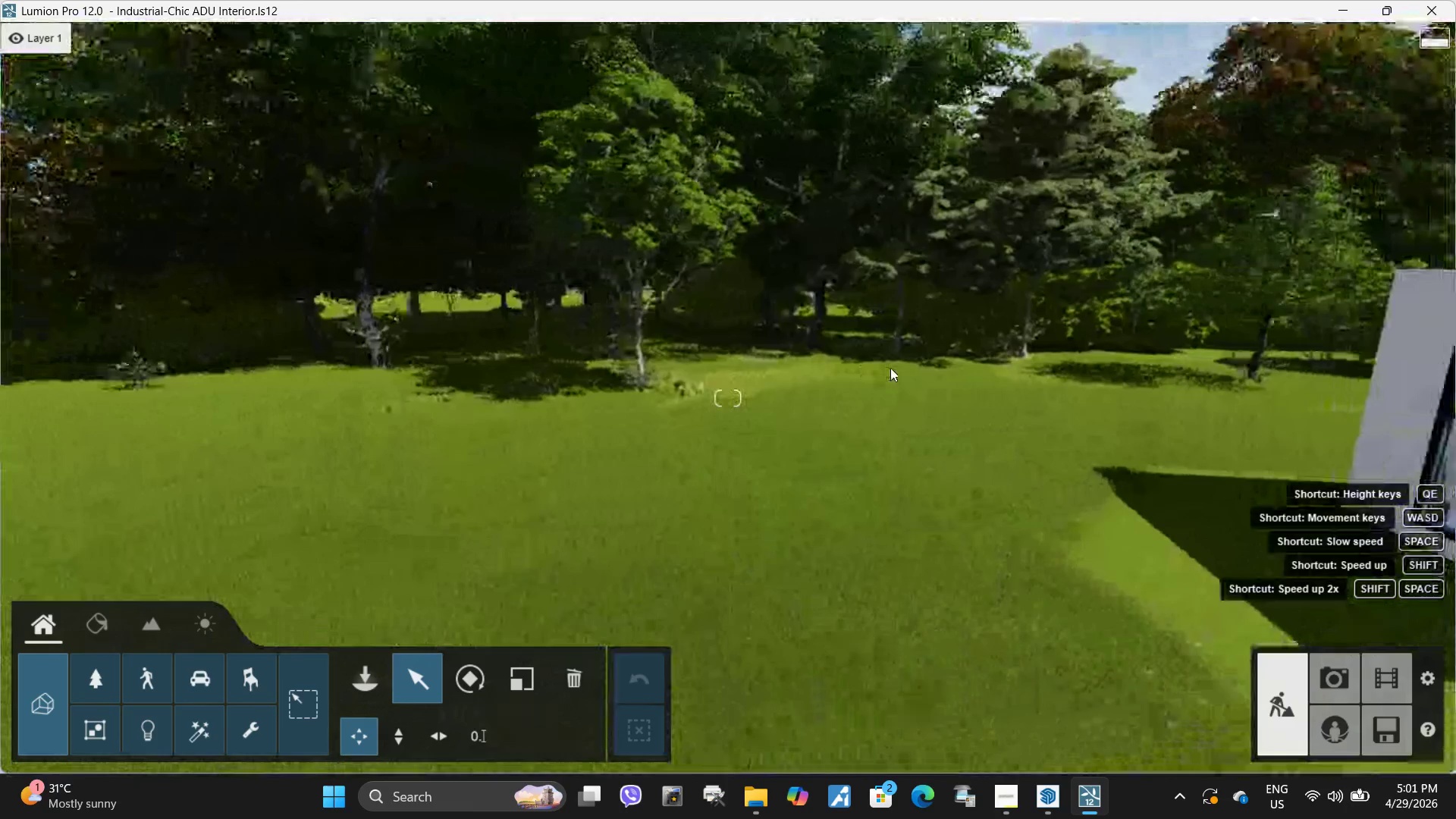 
type(asddd)
 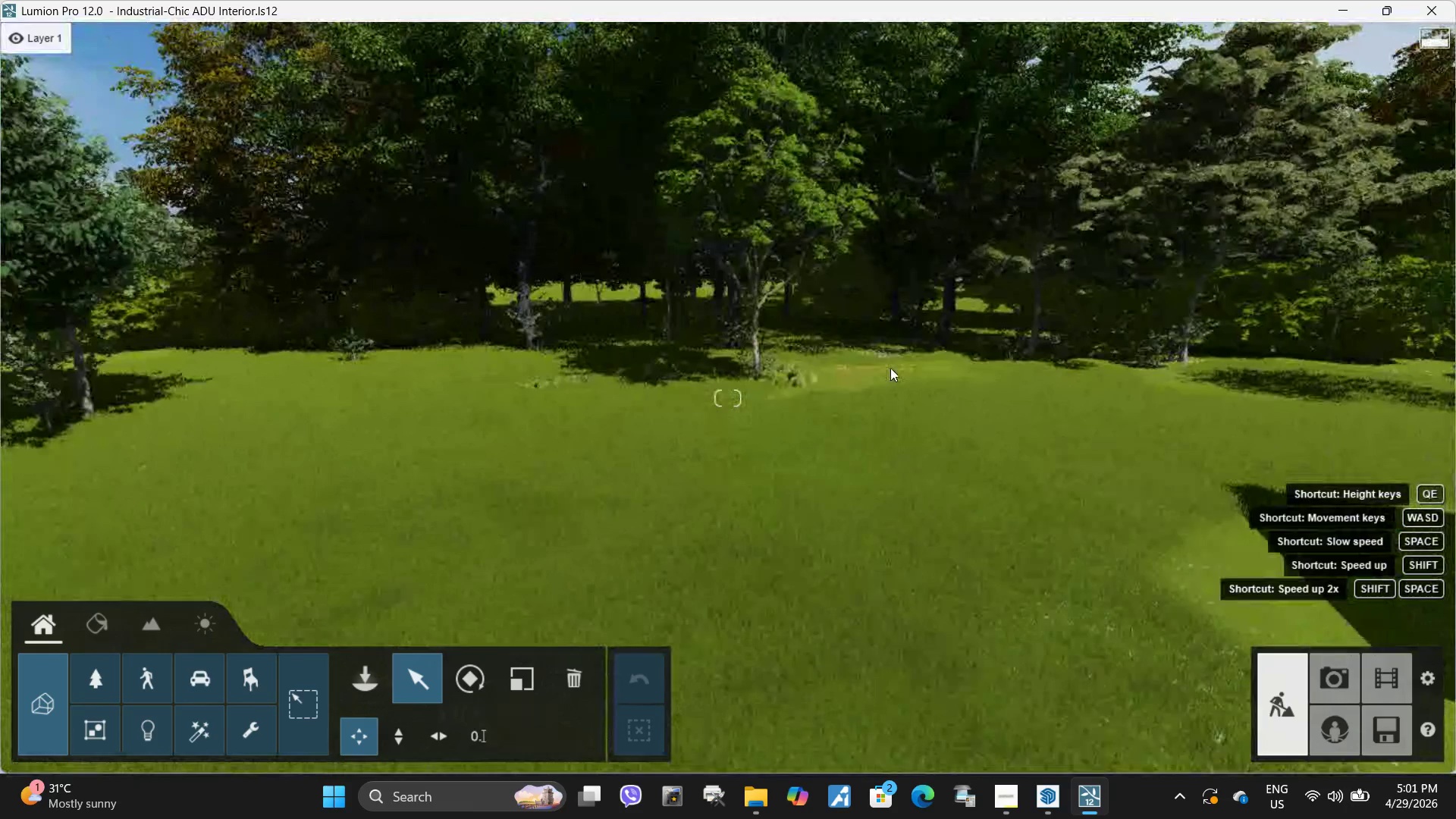 
hold_key(key=A, duration=1.73)
 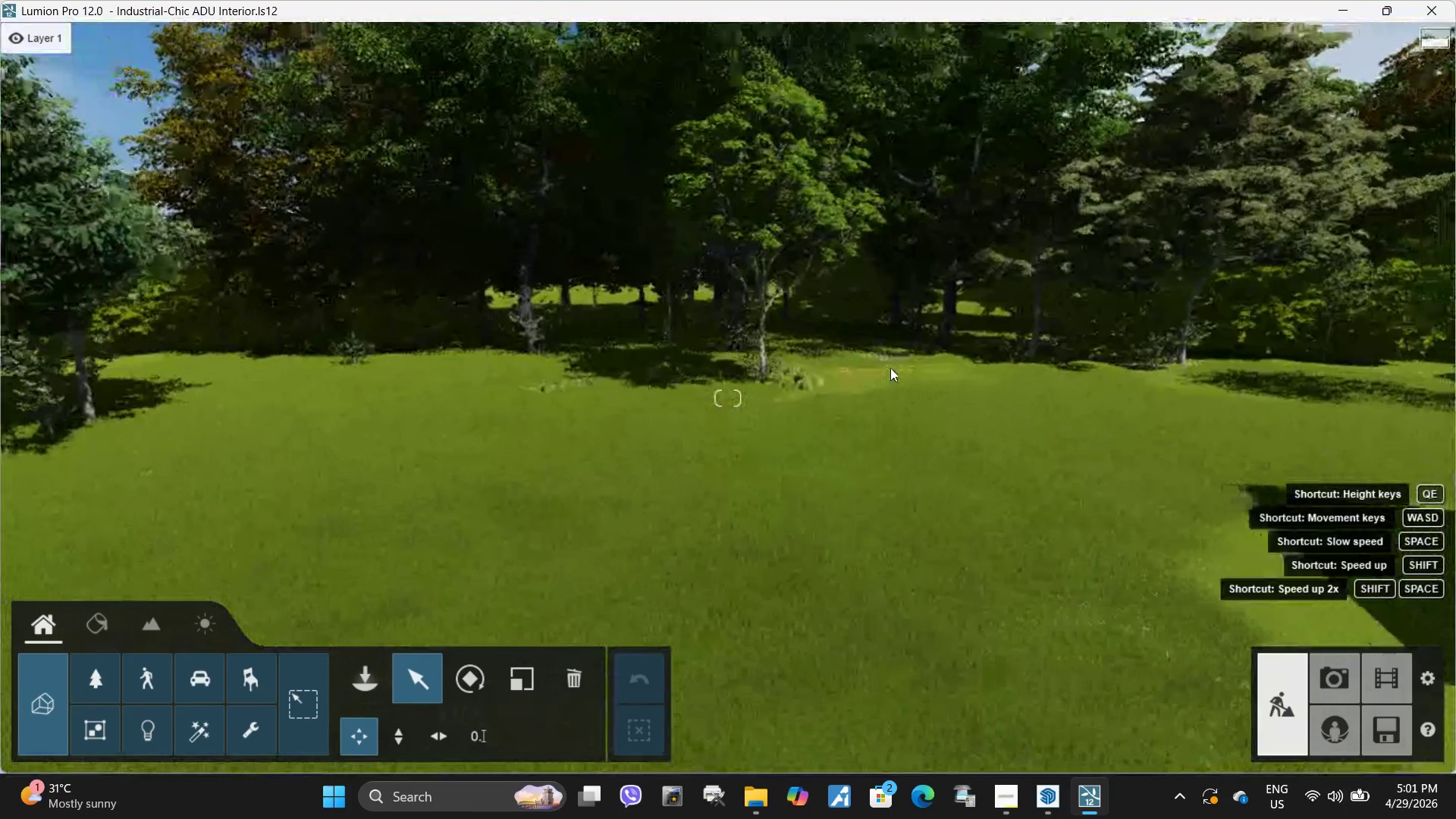 
right_click([890, 368])
 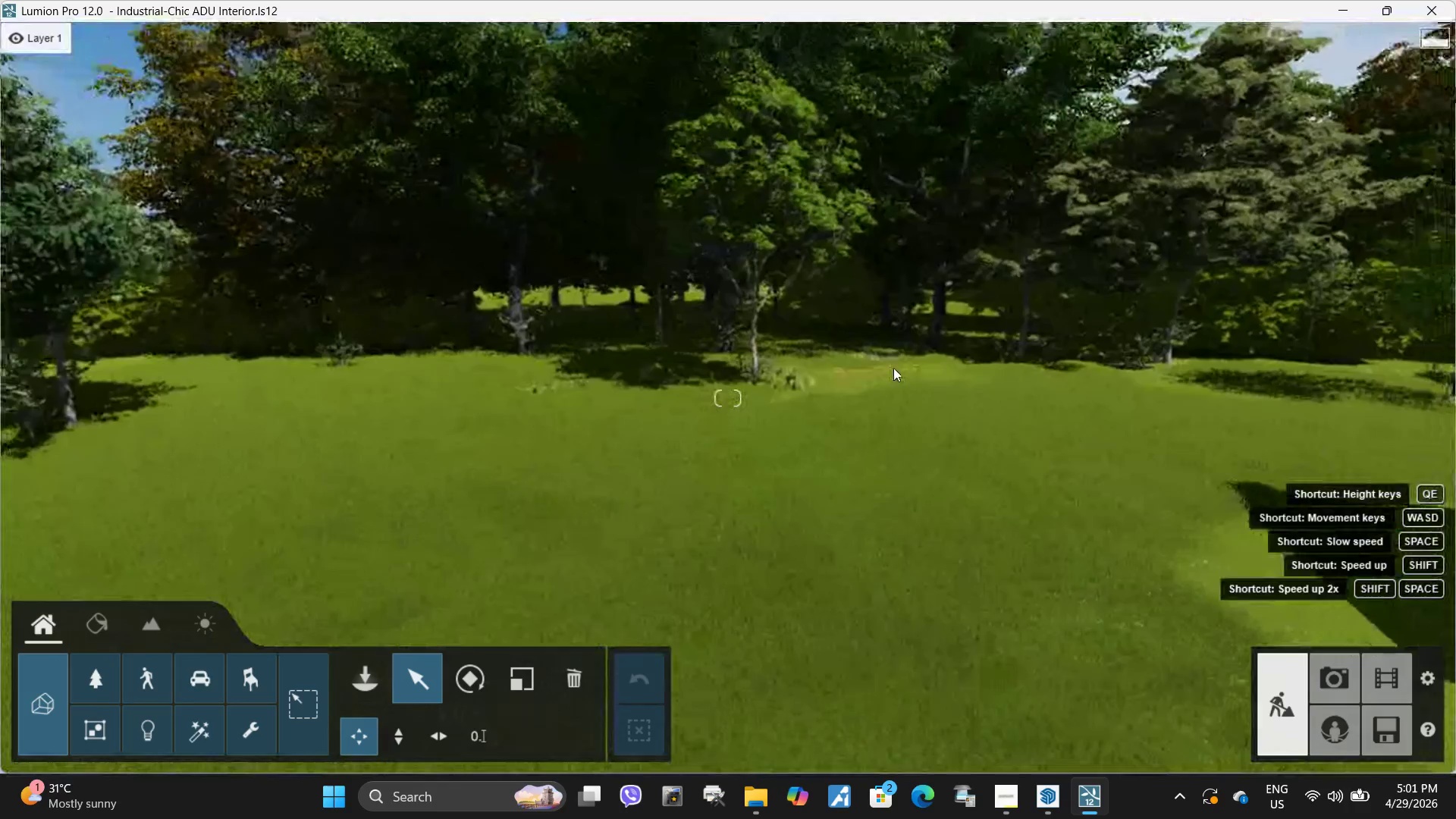 
key(S)
 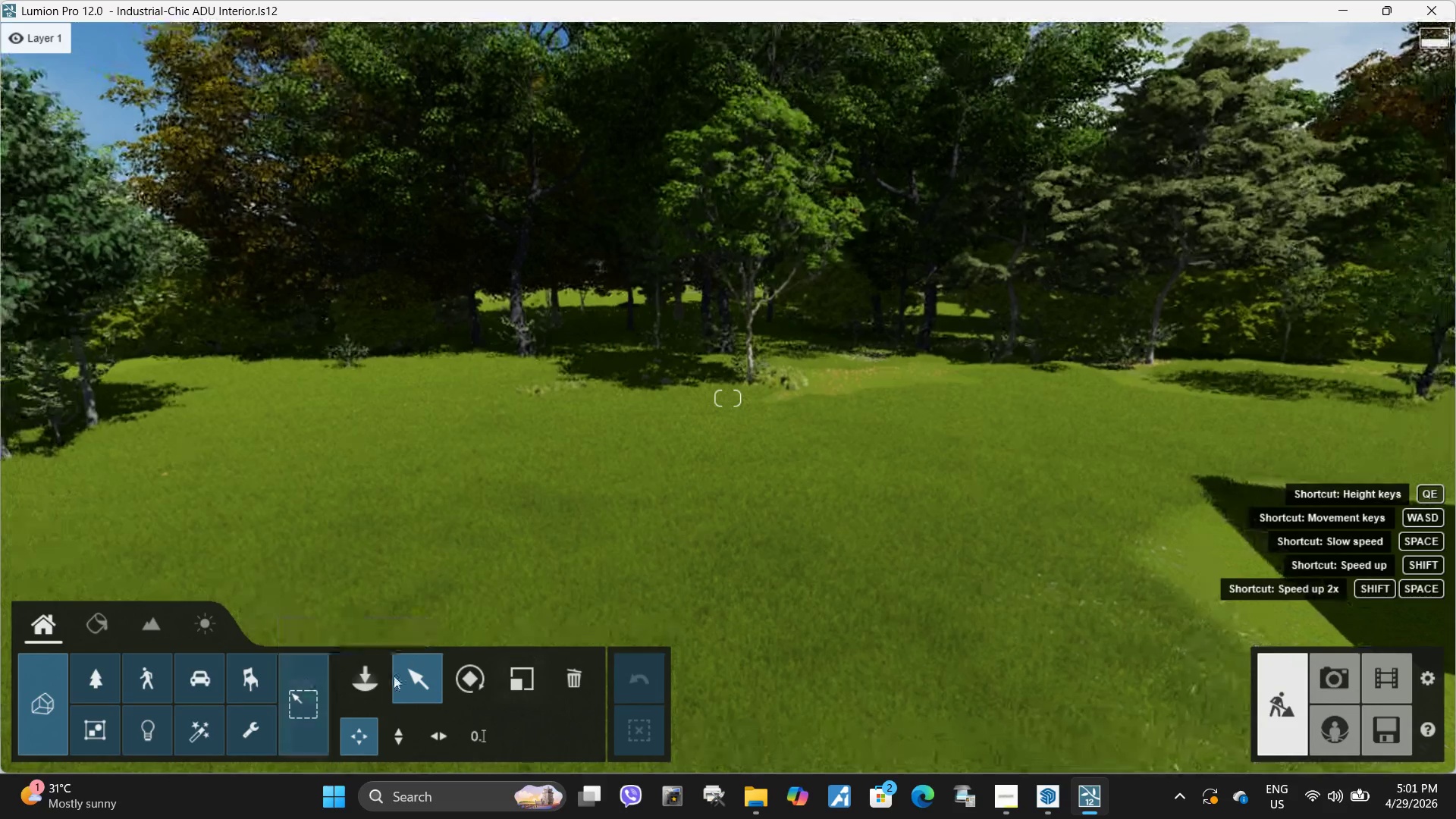 
left_click([394, 676])
 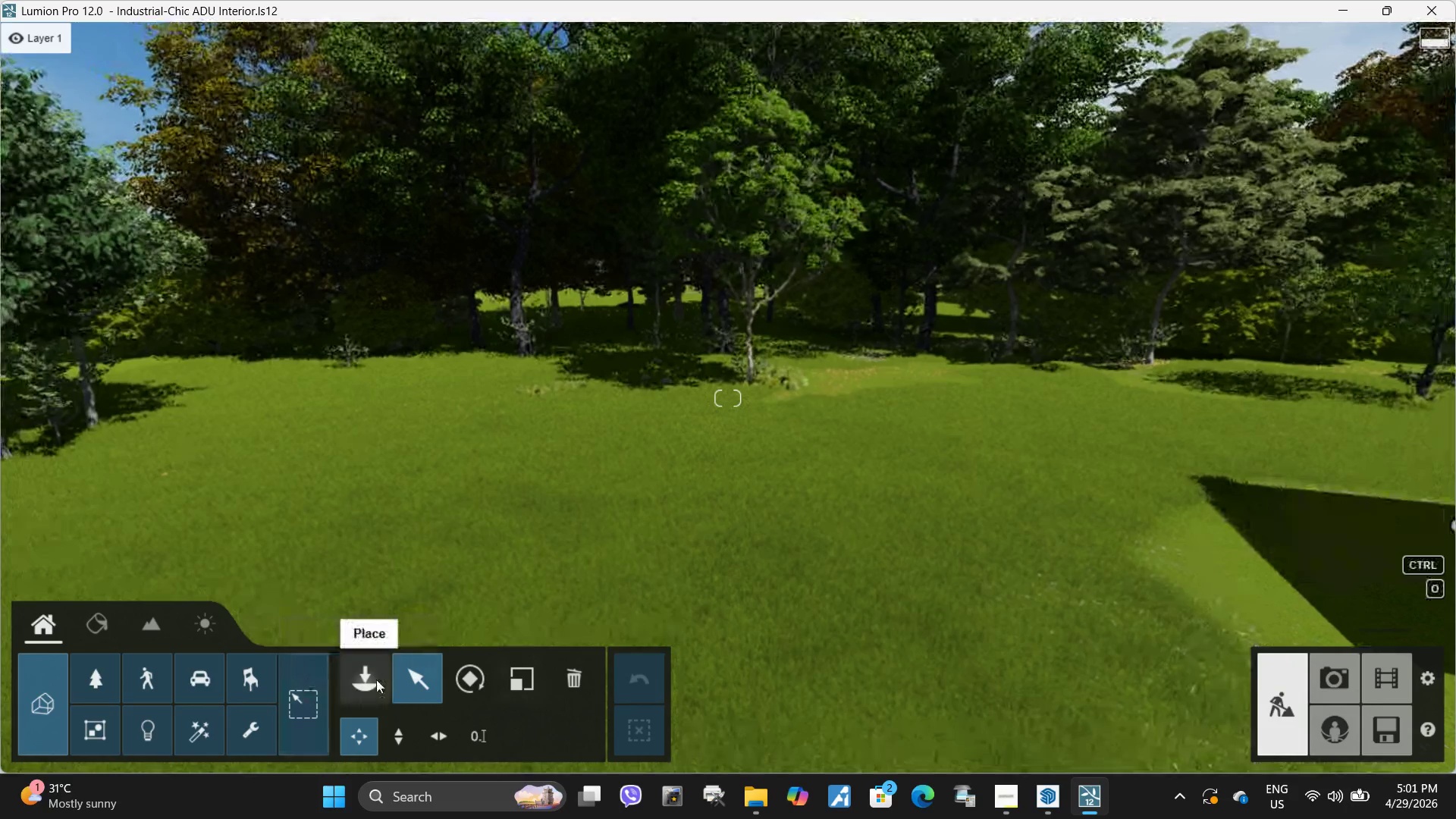 
left_click([376, 679])
 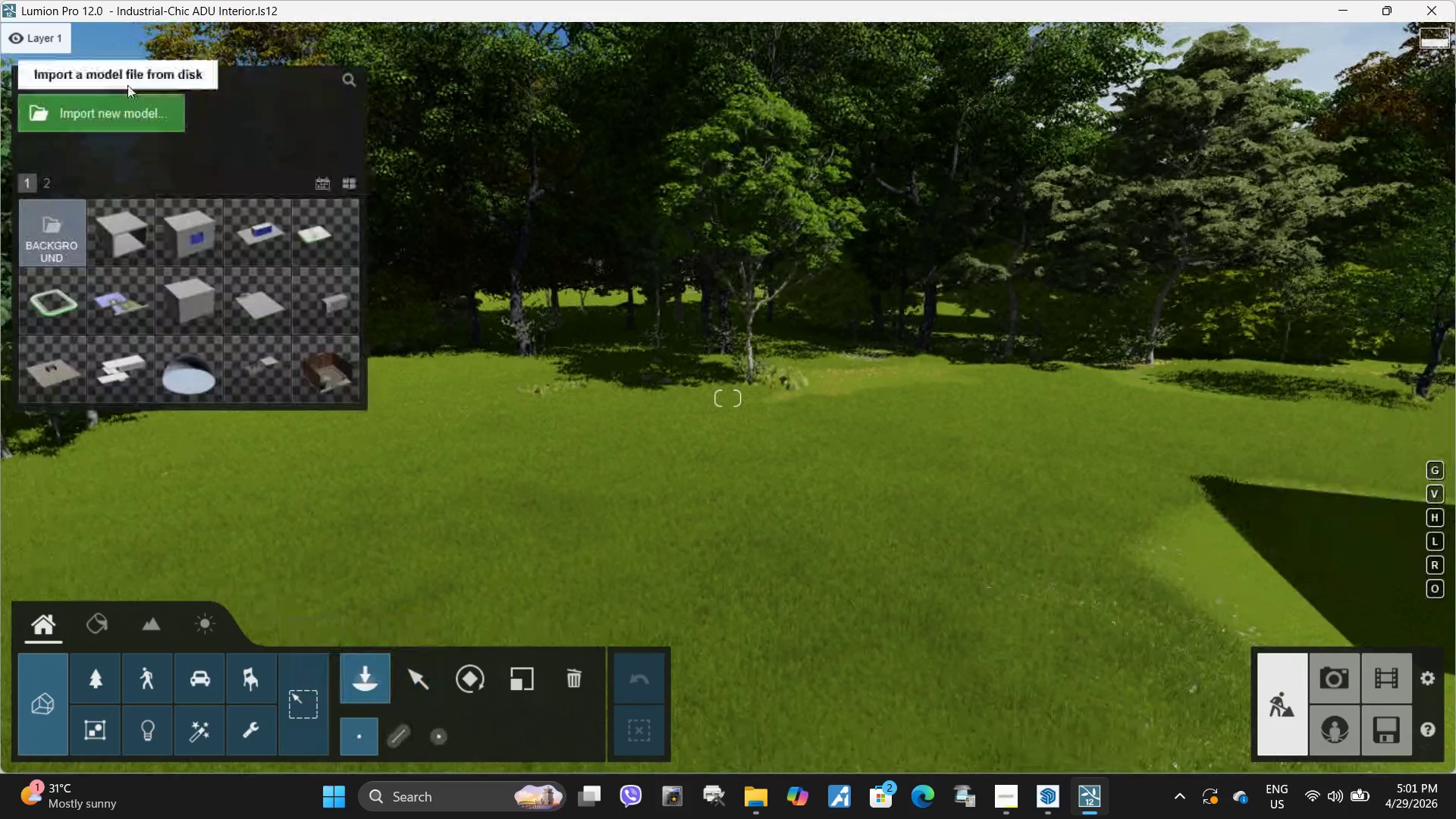 
left_click([119, 120])
 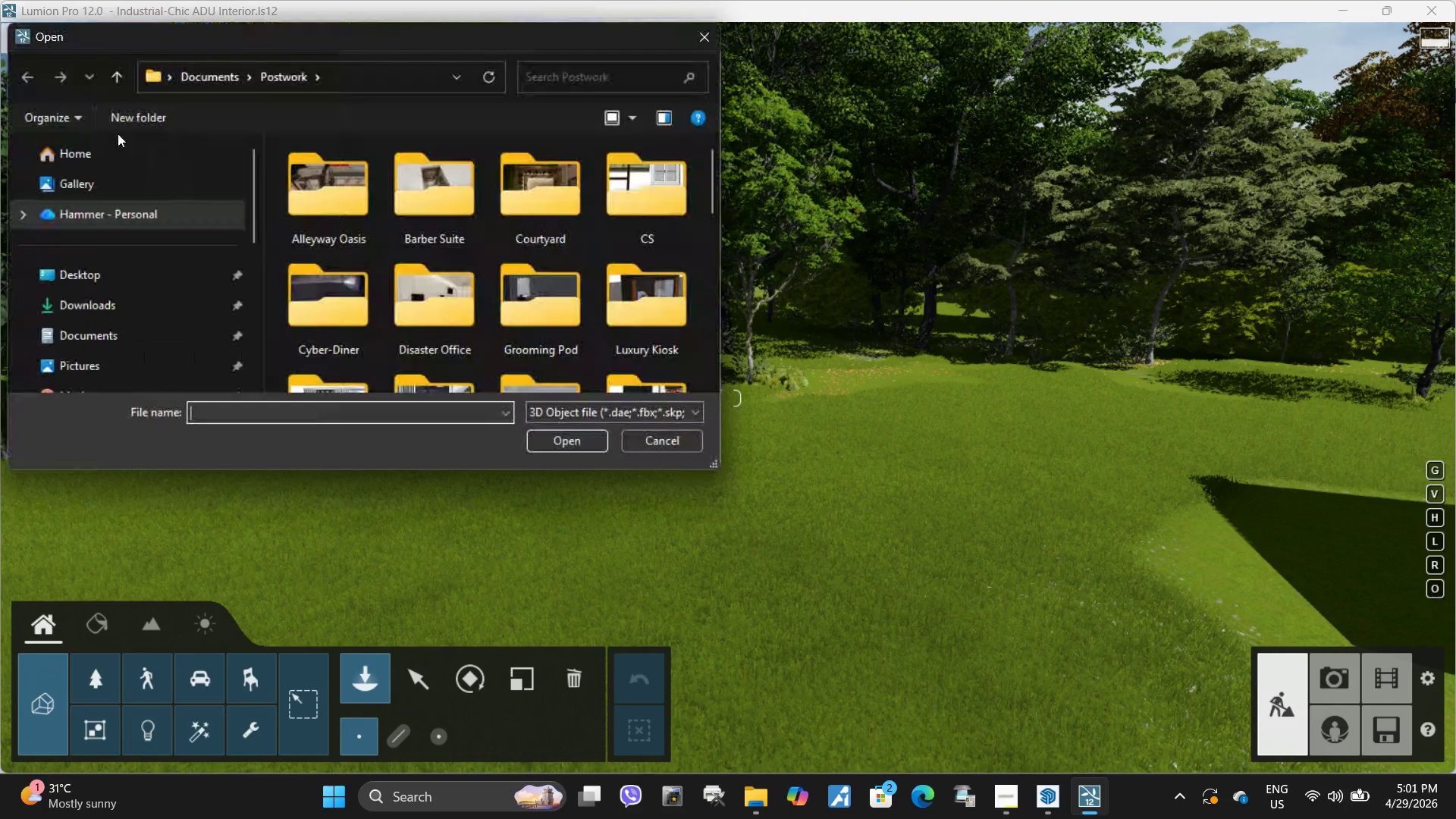 
scroll: coordinate [461, 297], scroll_direction: down, amount: 7.0
 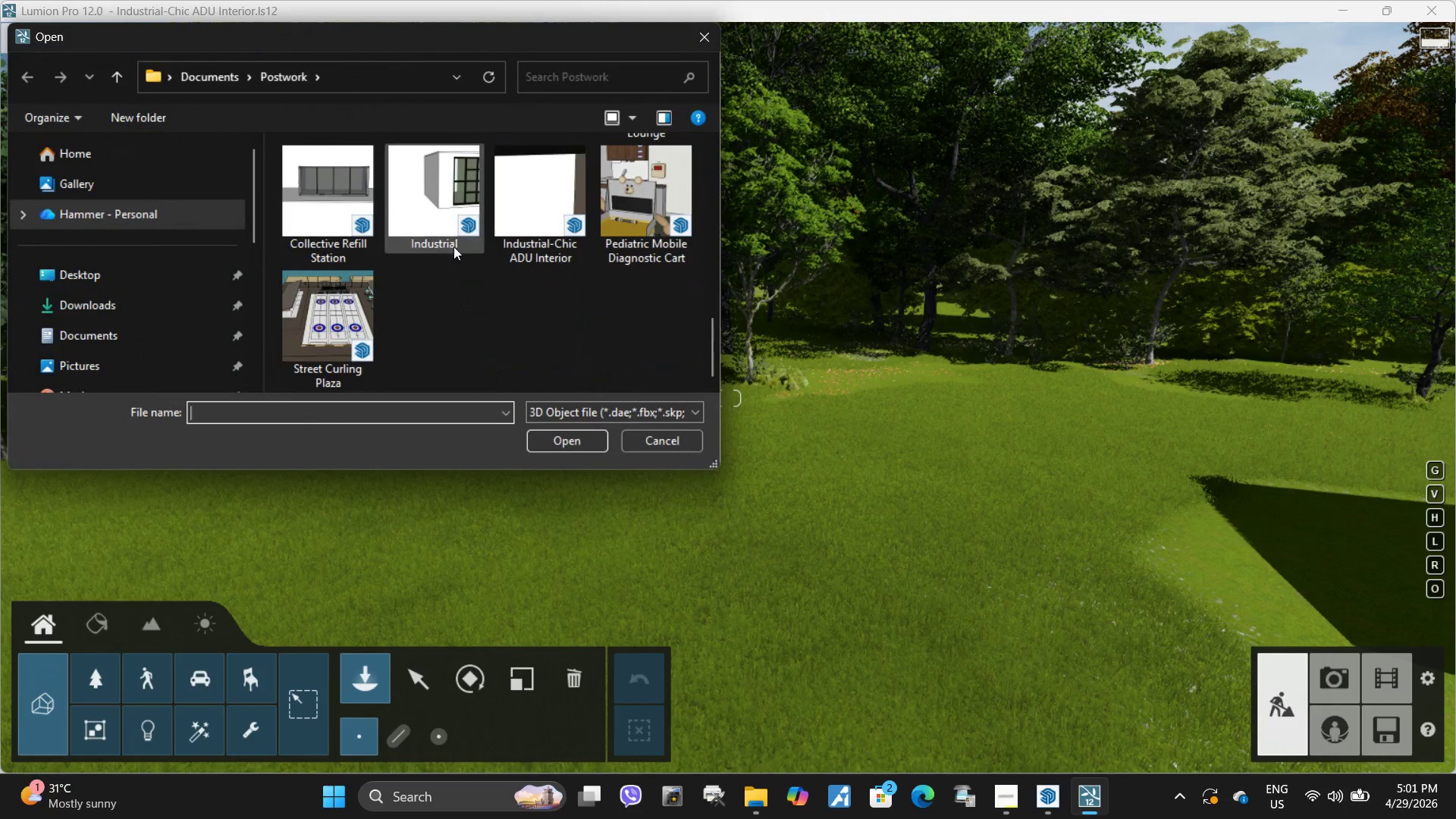 
left_click([439, 221])
 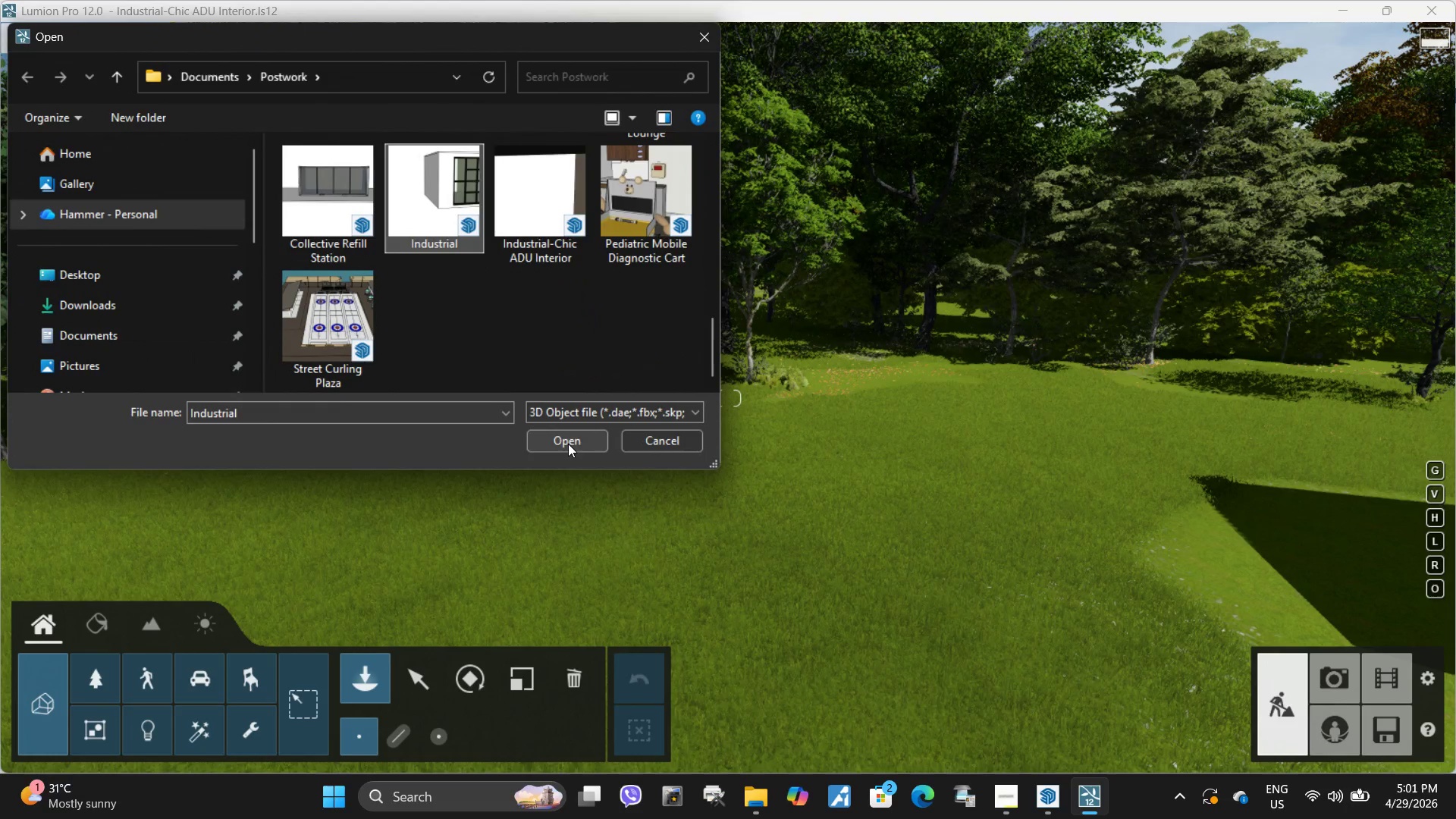 
double_click([568, 438])
 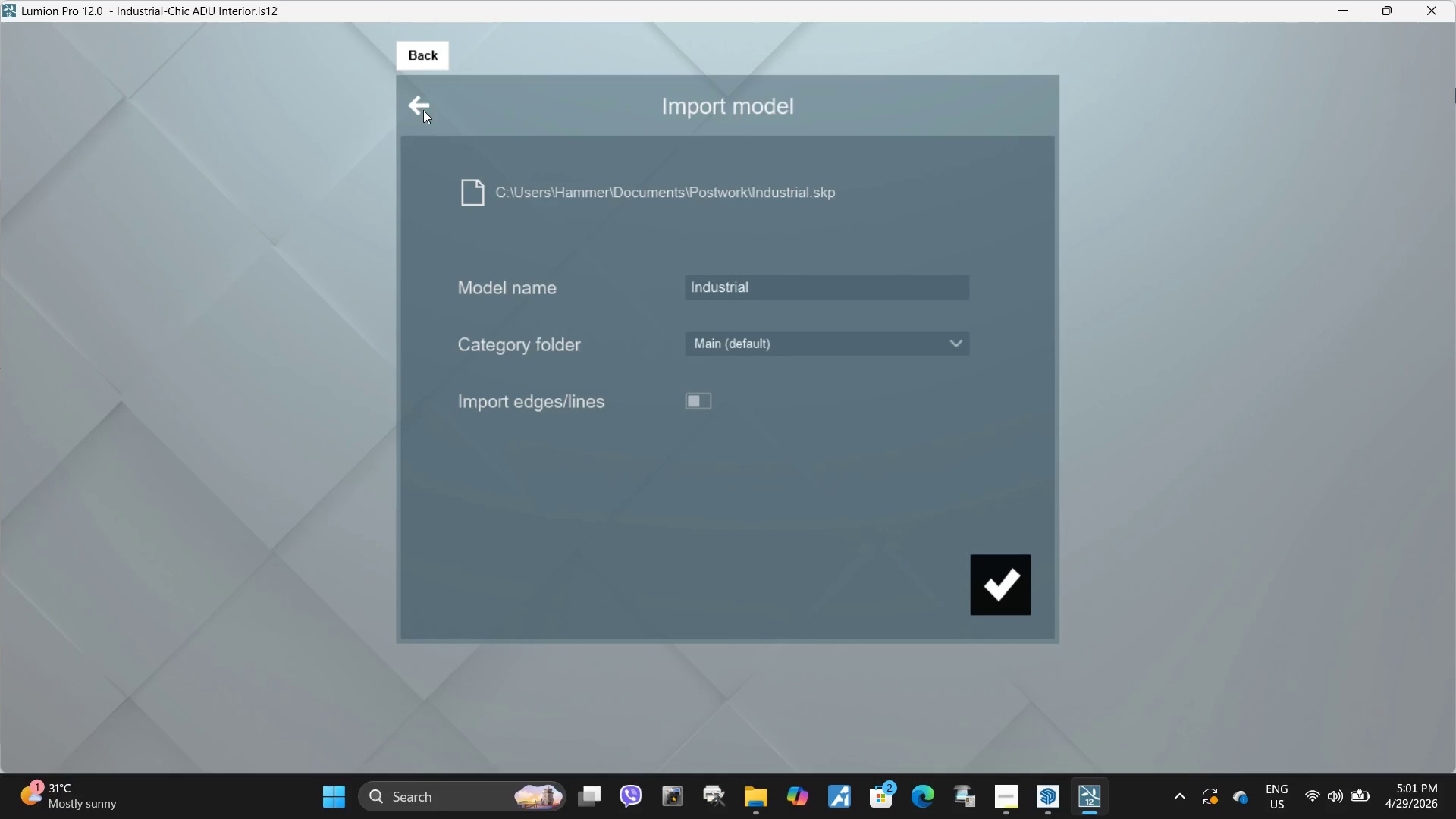 
wait(5.61)
 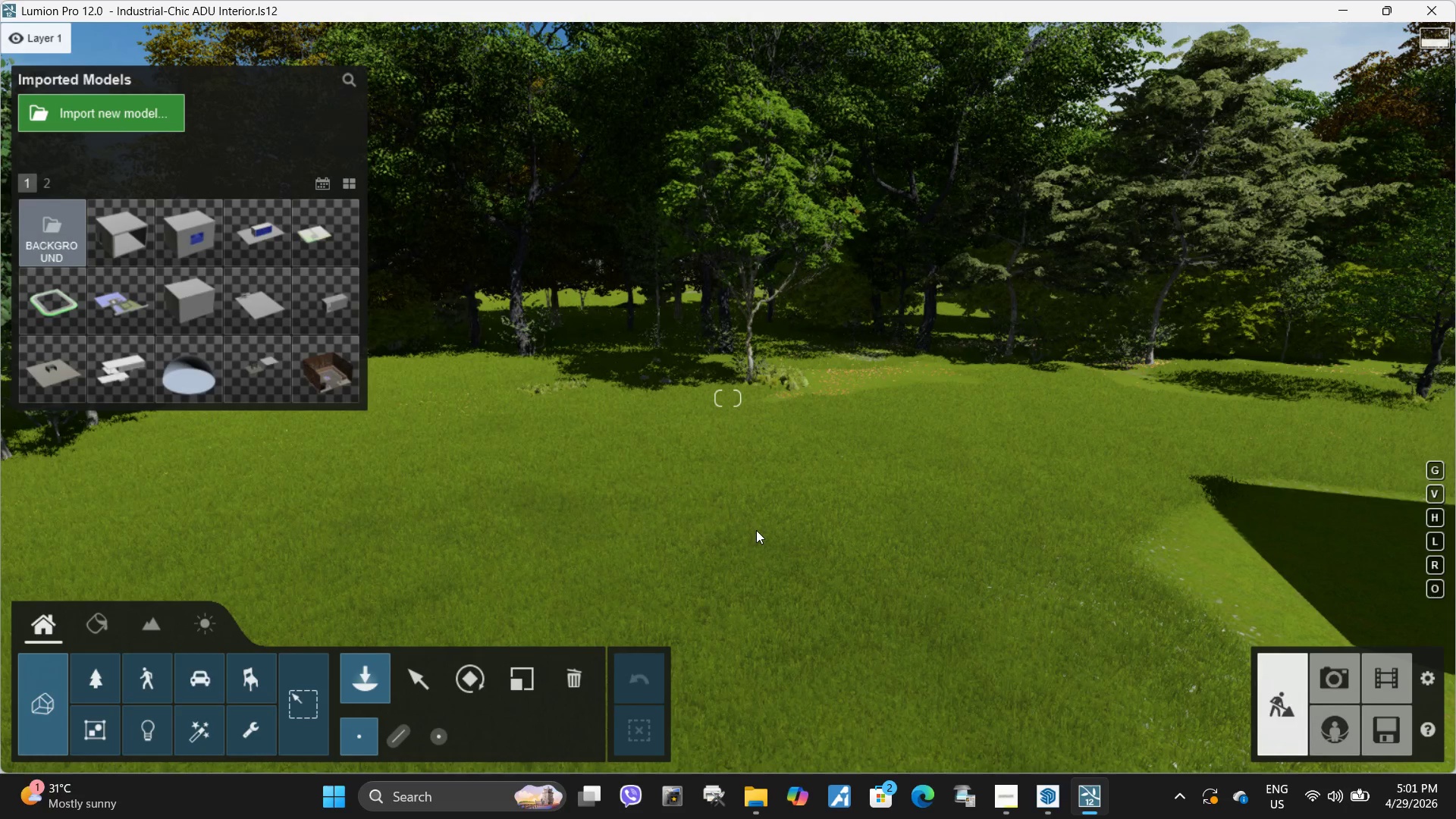 
left_click([422, 109])
 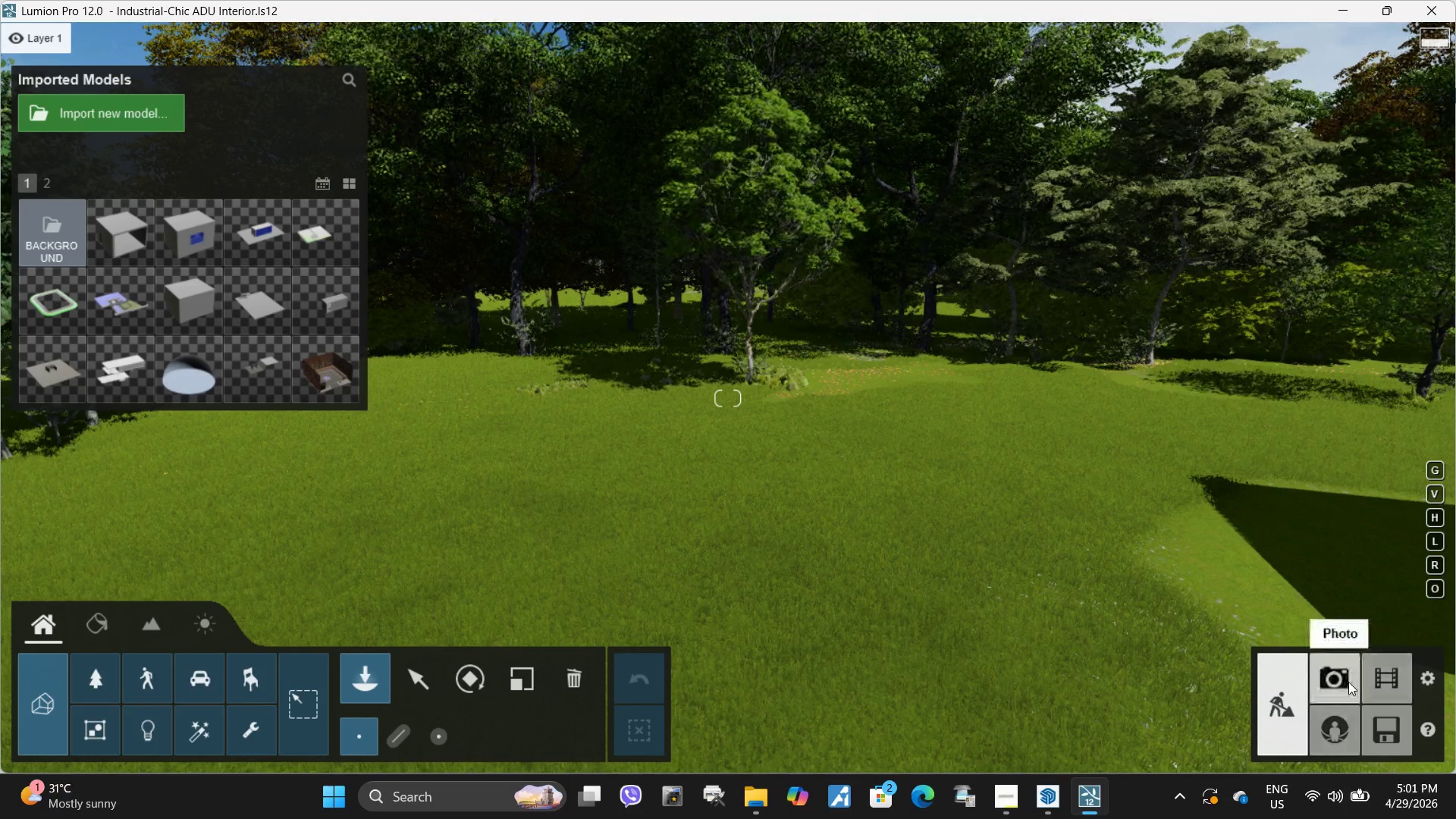 
wait(7.77)
 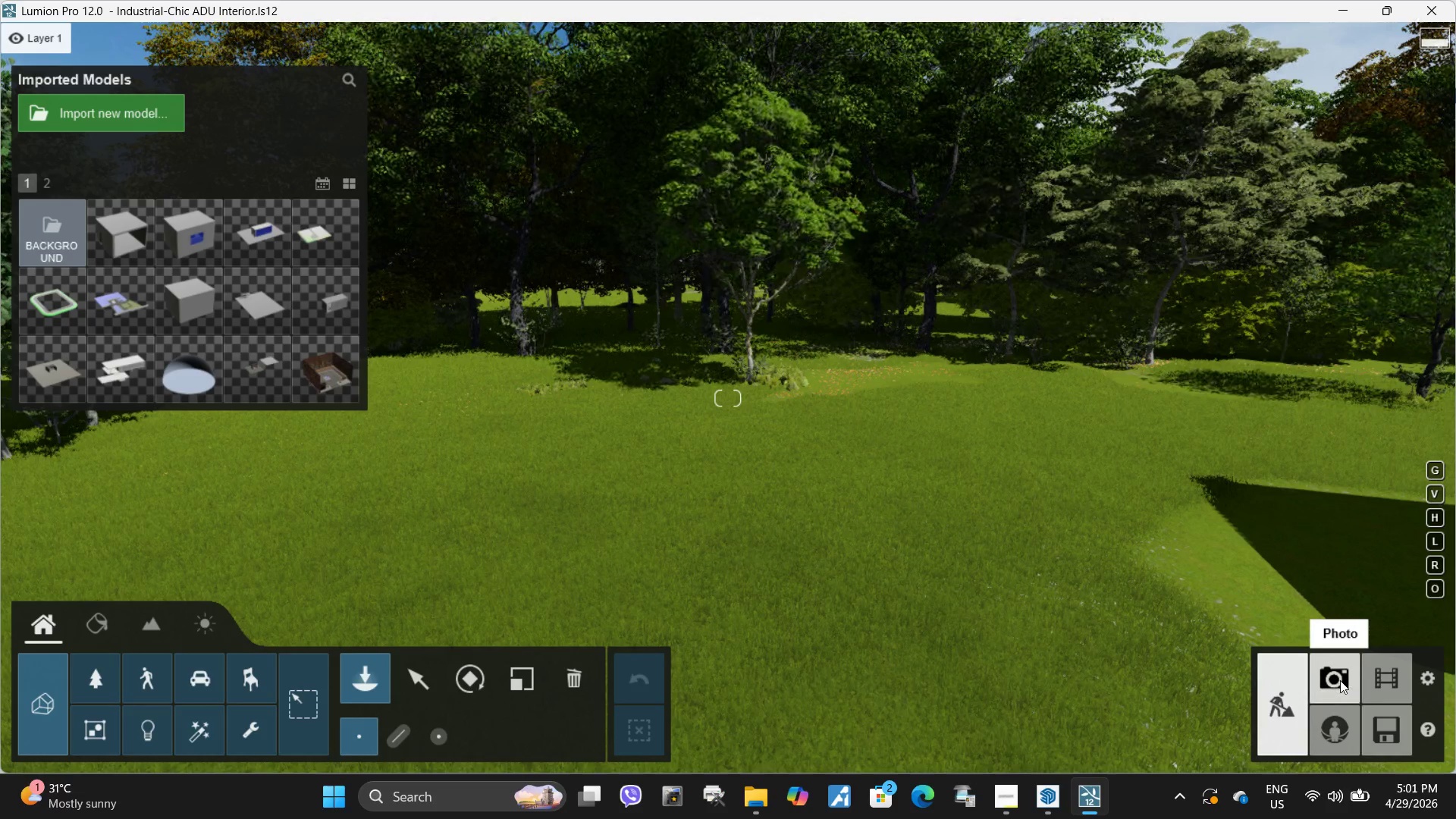 
left_click([1382, 725])
 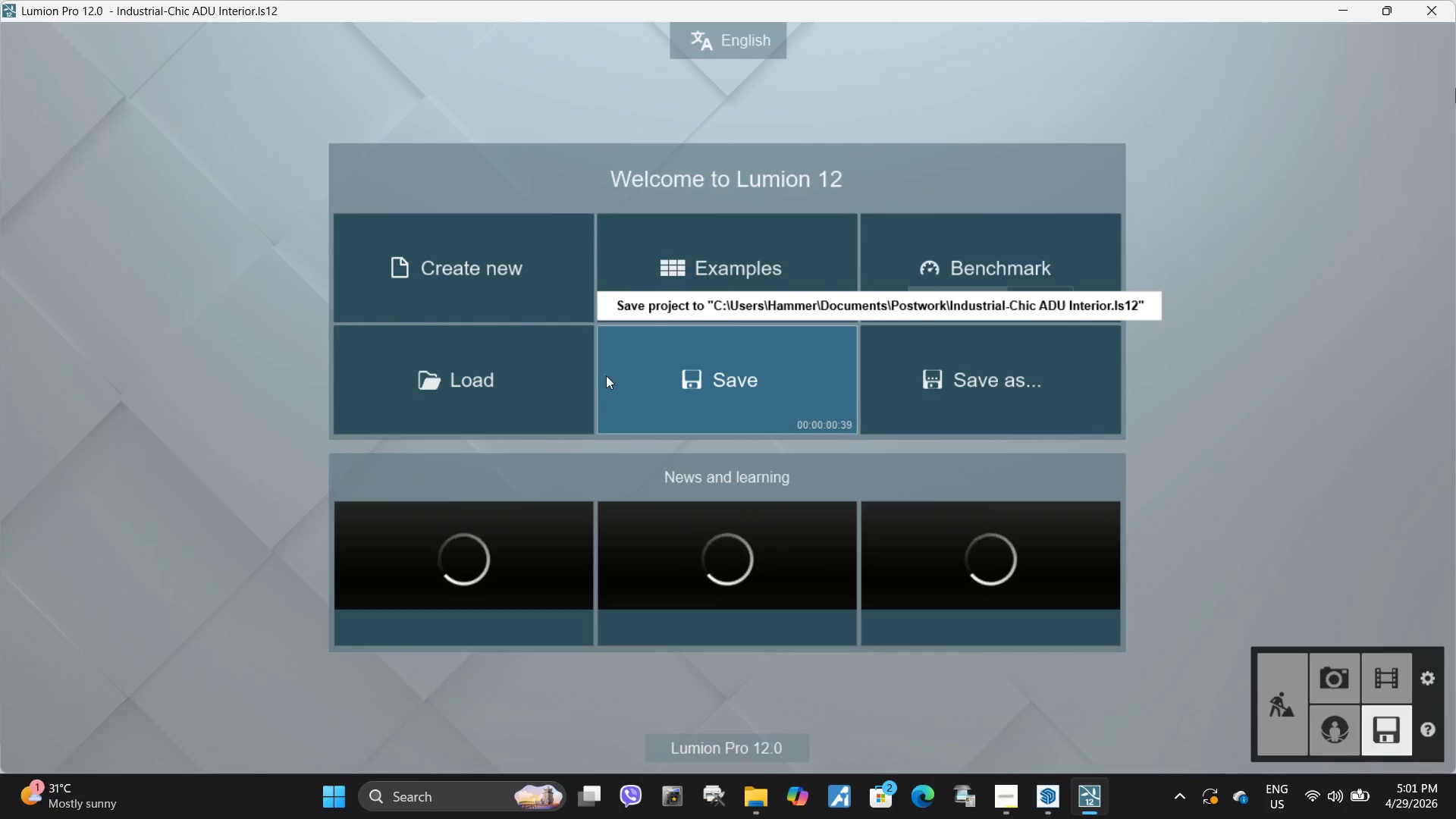 
wait(6.94)
 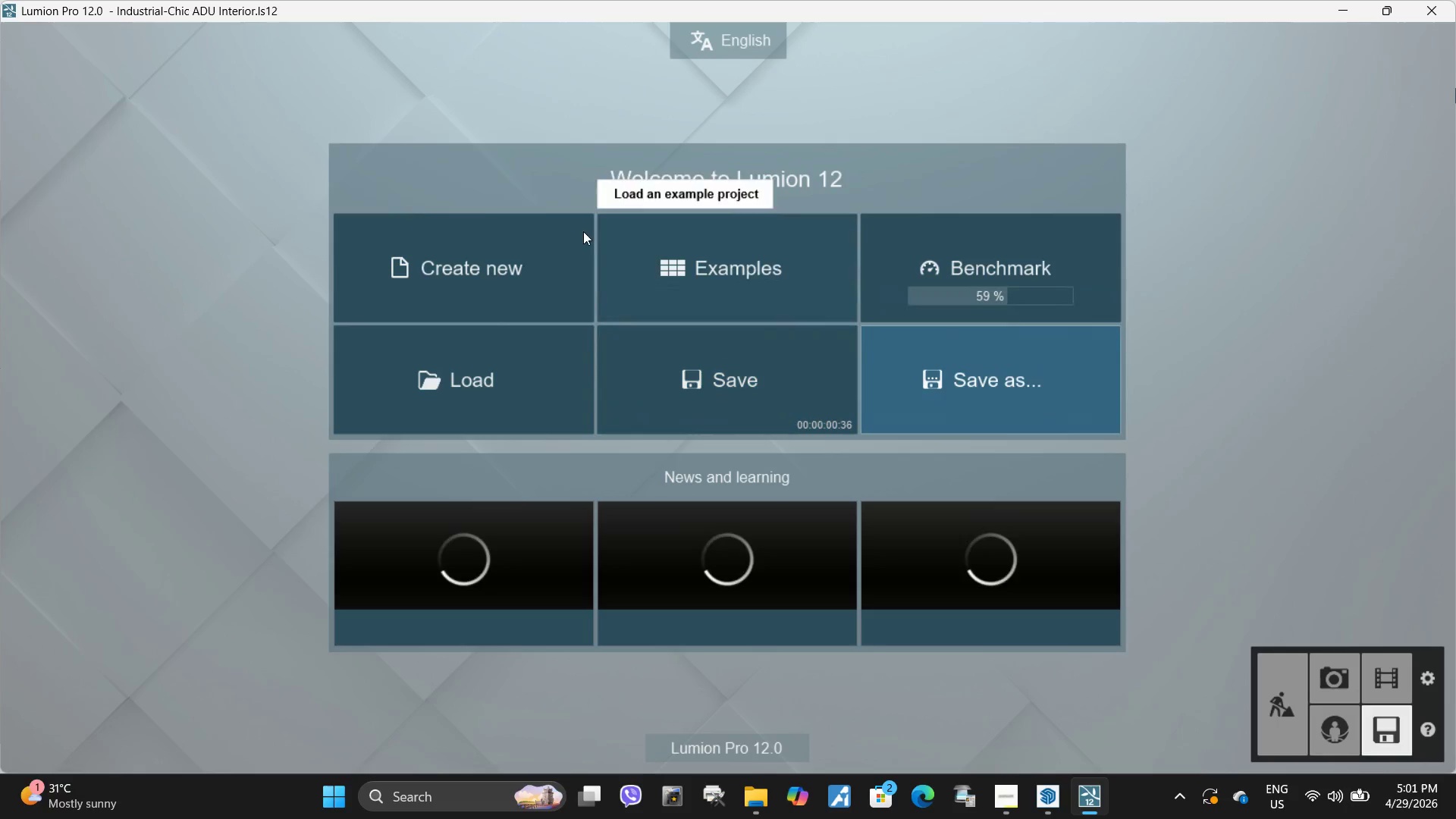 
left_click([486, 285])
 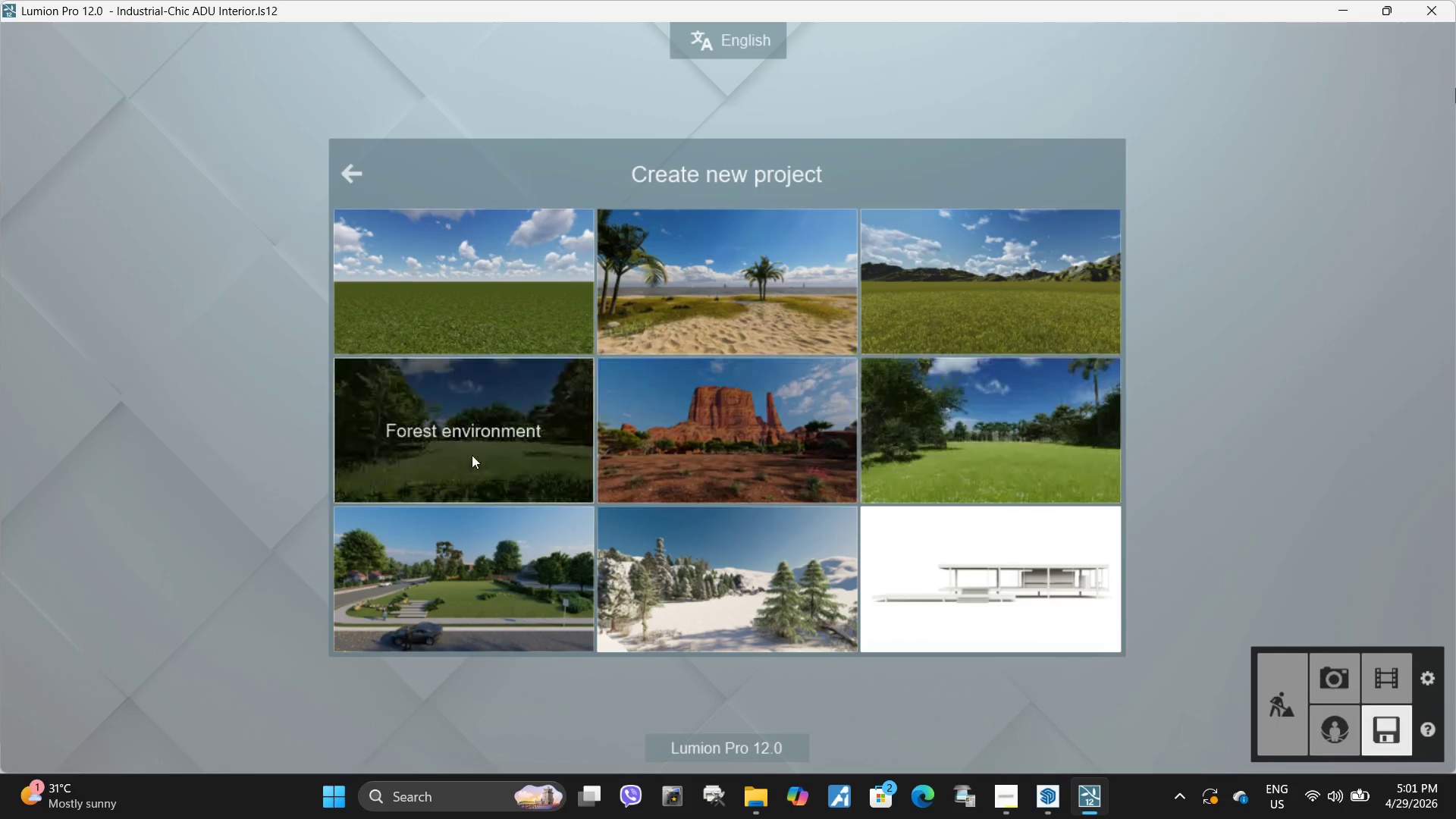 
left_click([466, 436])
 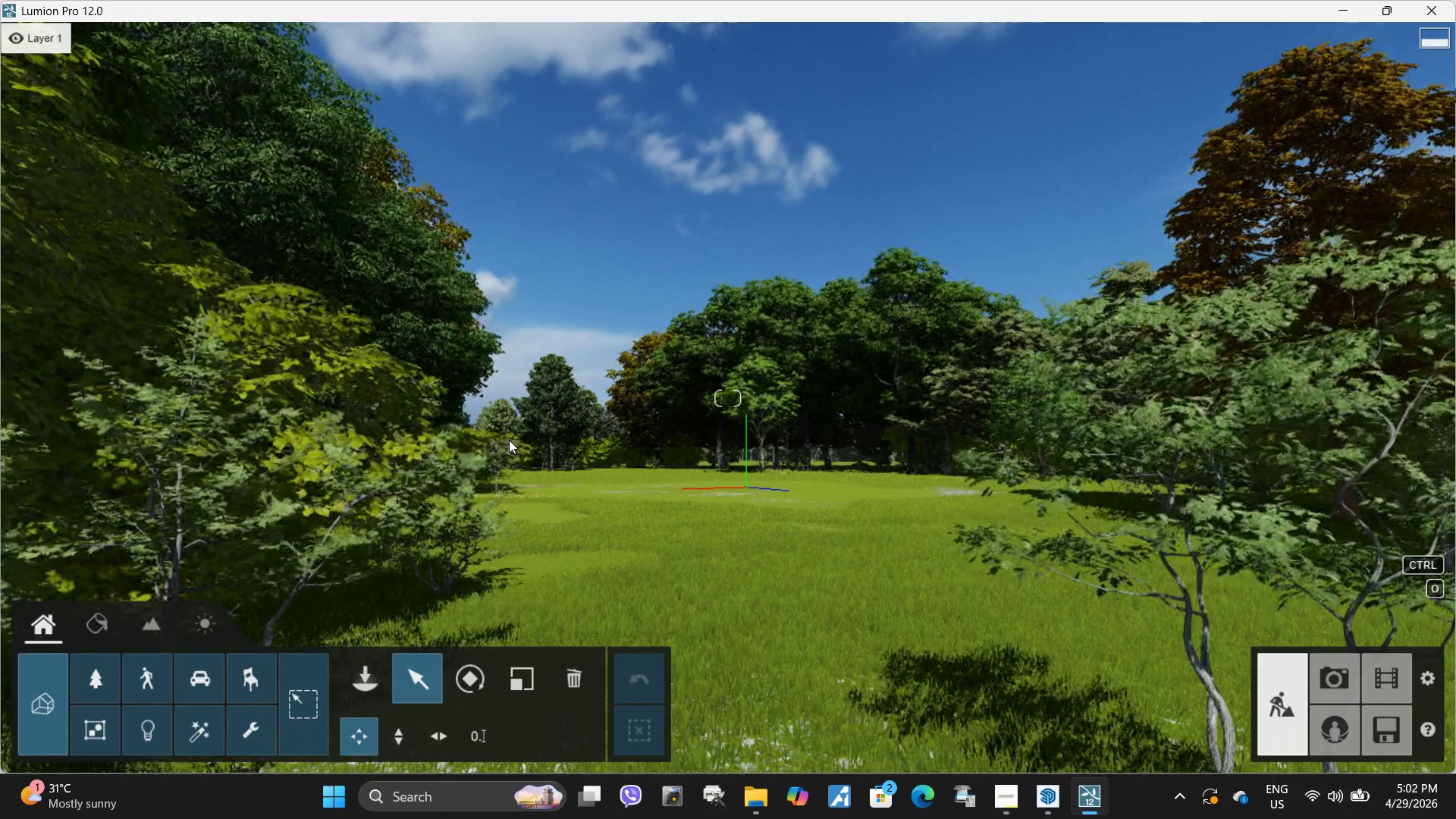 
wait(31.33)
 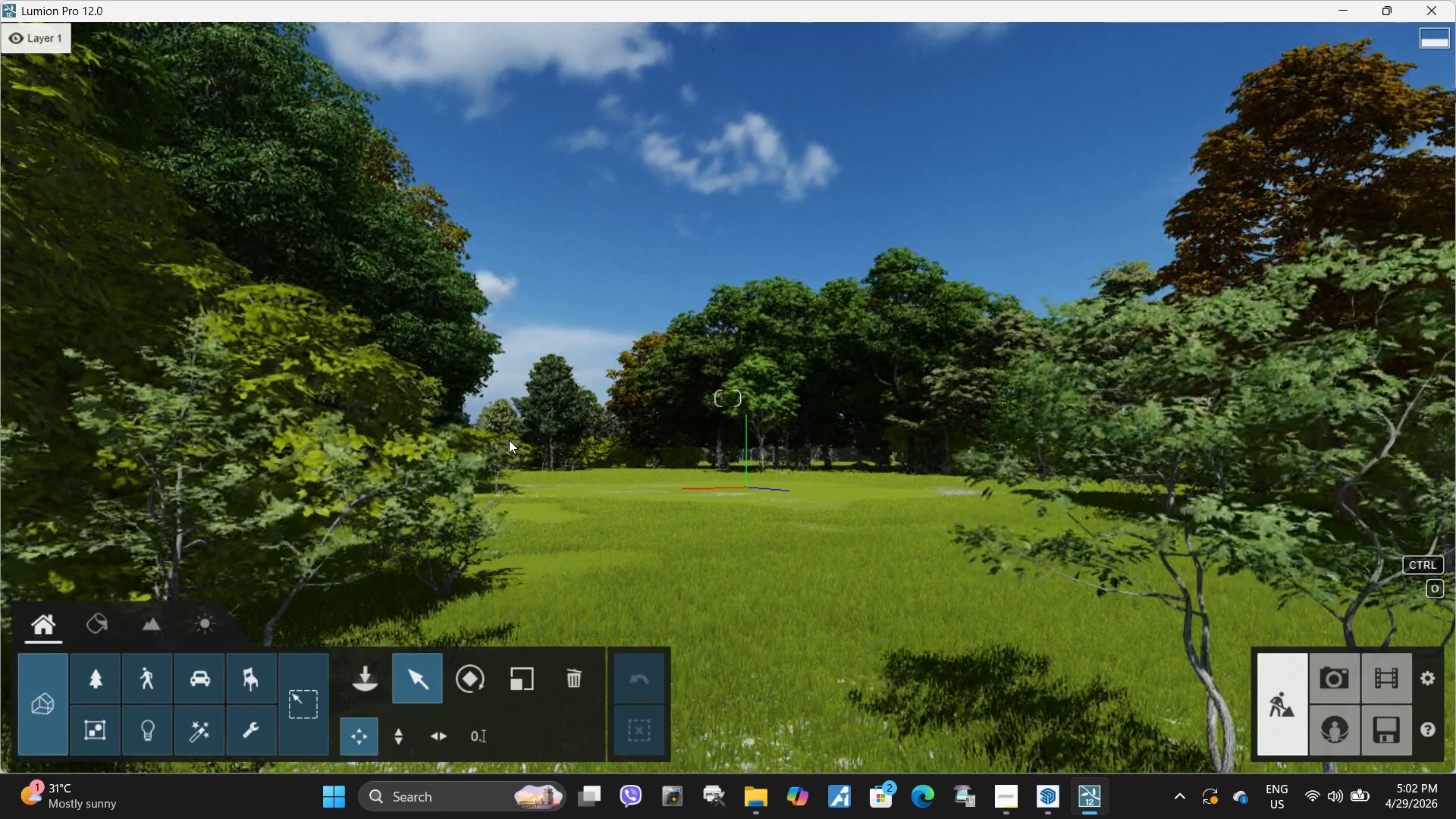 
hold_key(key=Q, duration=0.84)
 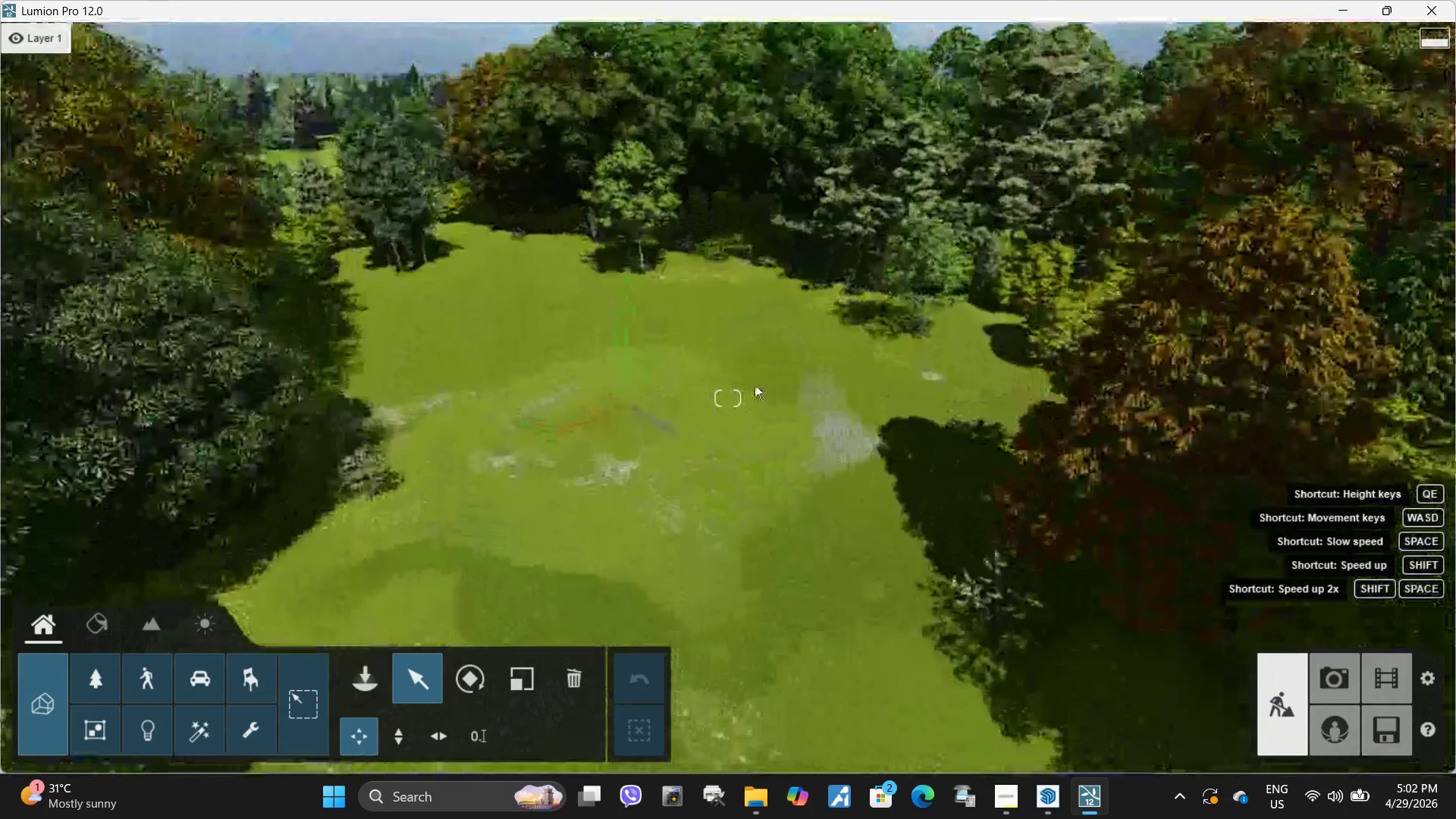 
key(Shift+A)
 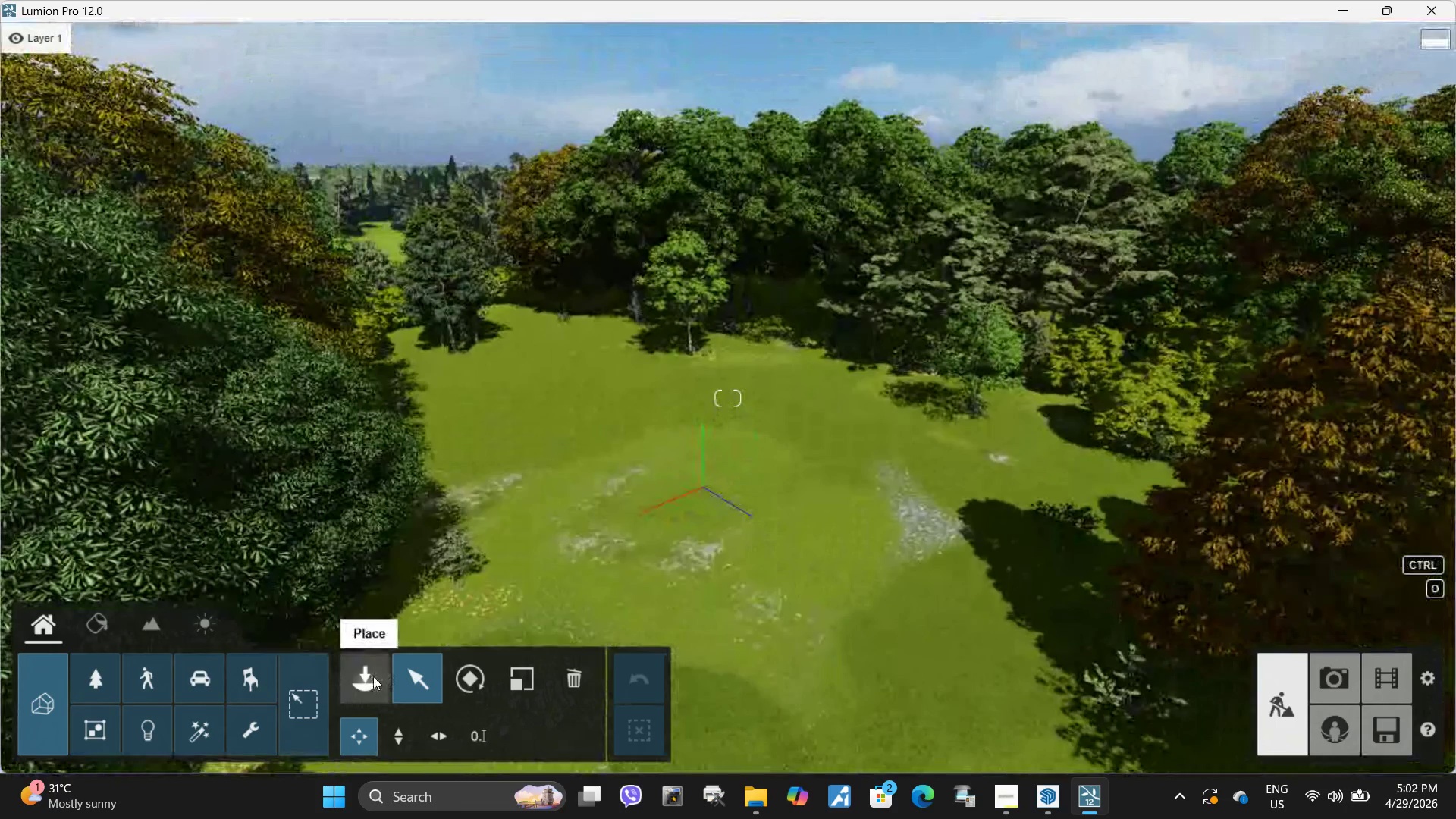 
left_click([373, 676])
 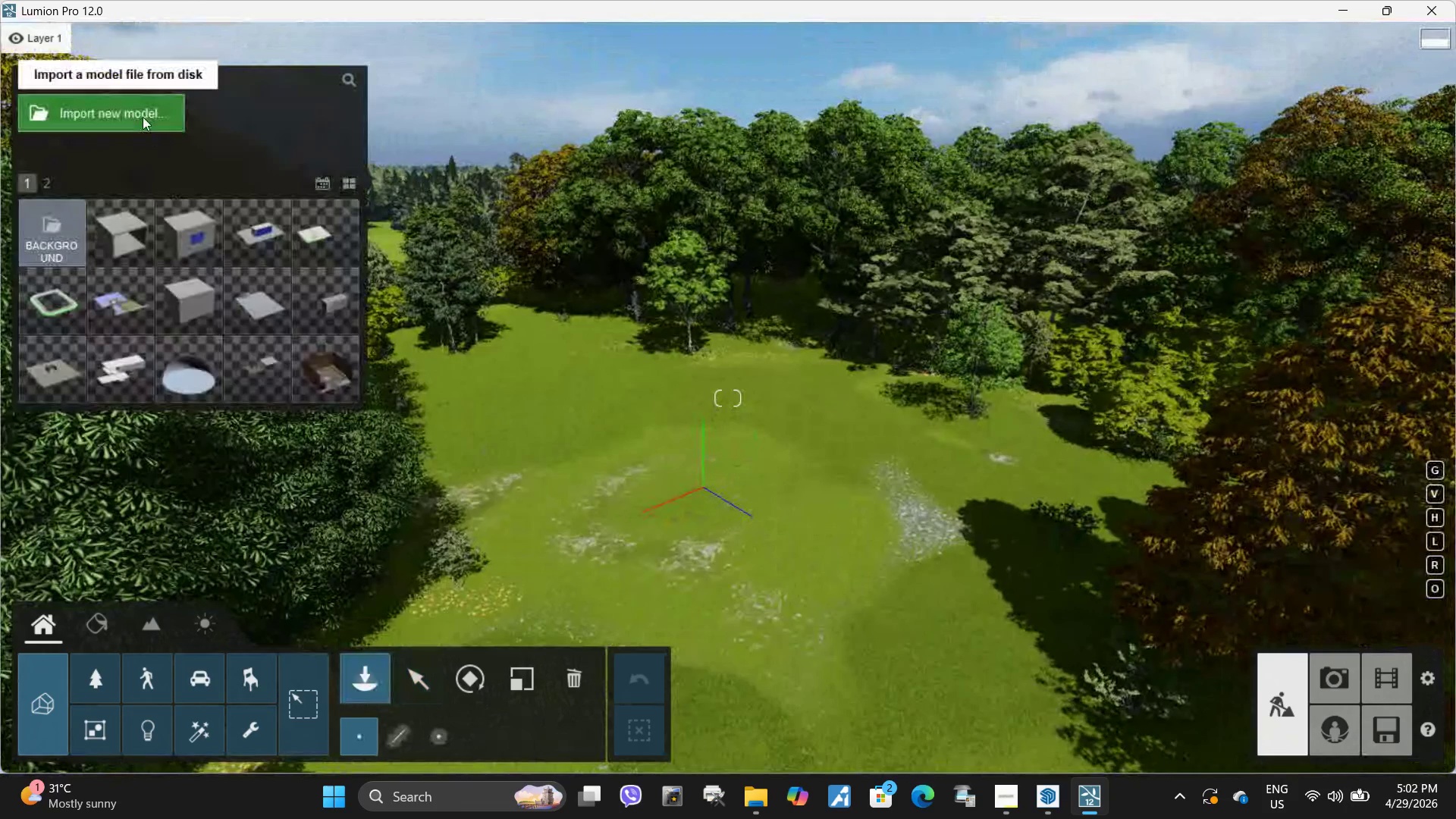 
left_click([143, 117])
 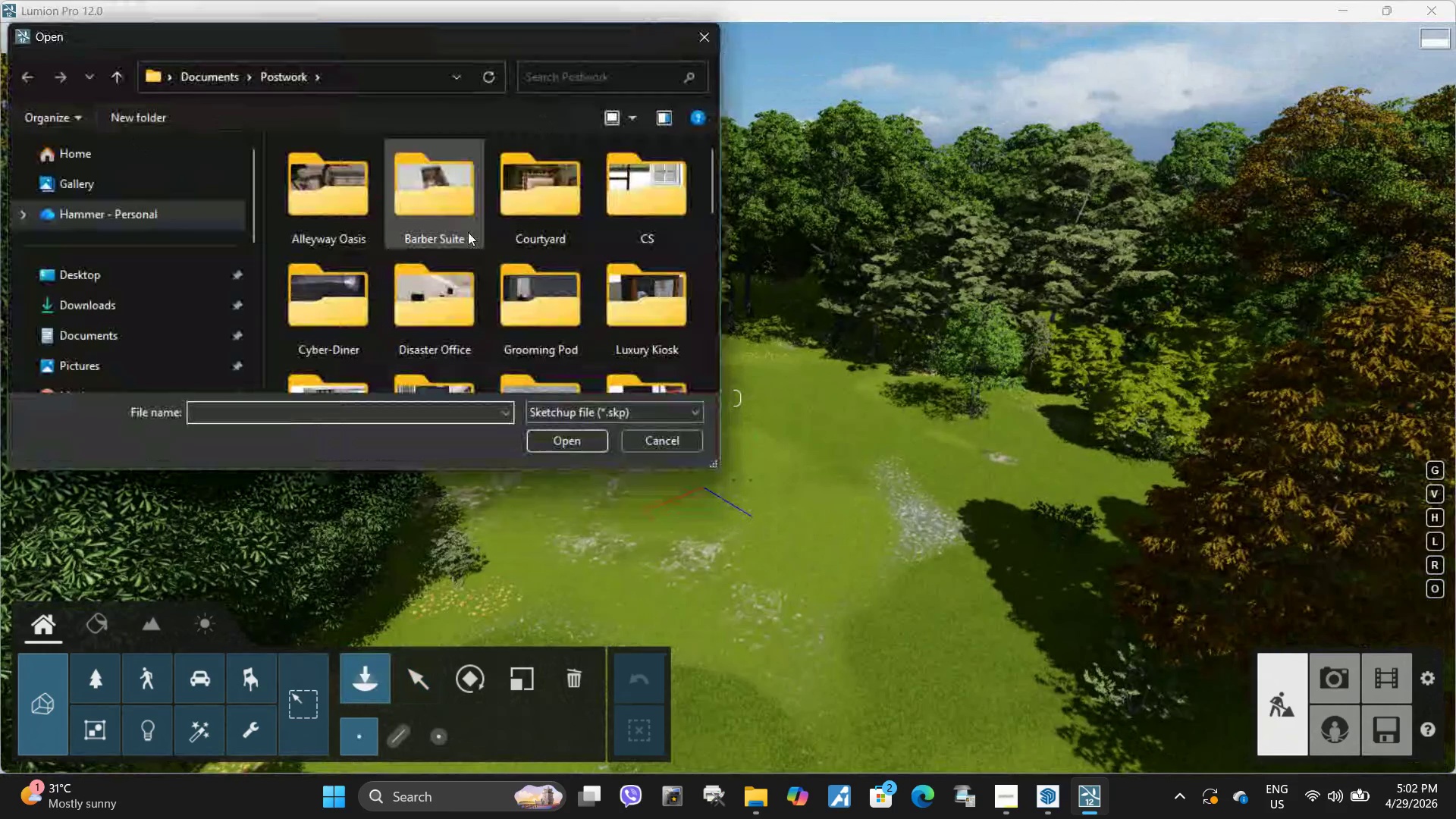 
scroll: coordinate [515, 262], scroll_direction: down, amount: 13.0
 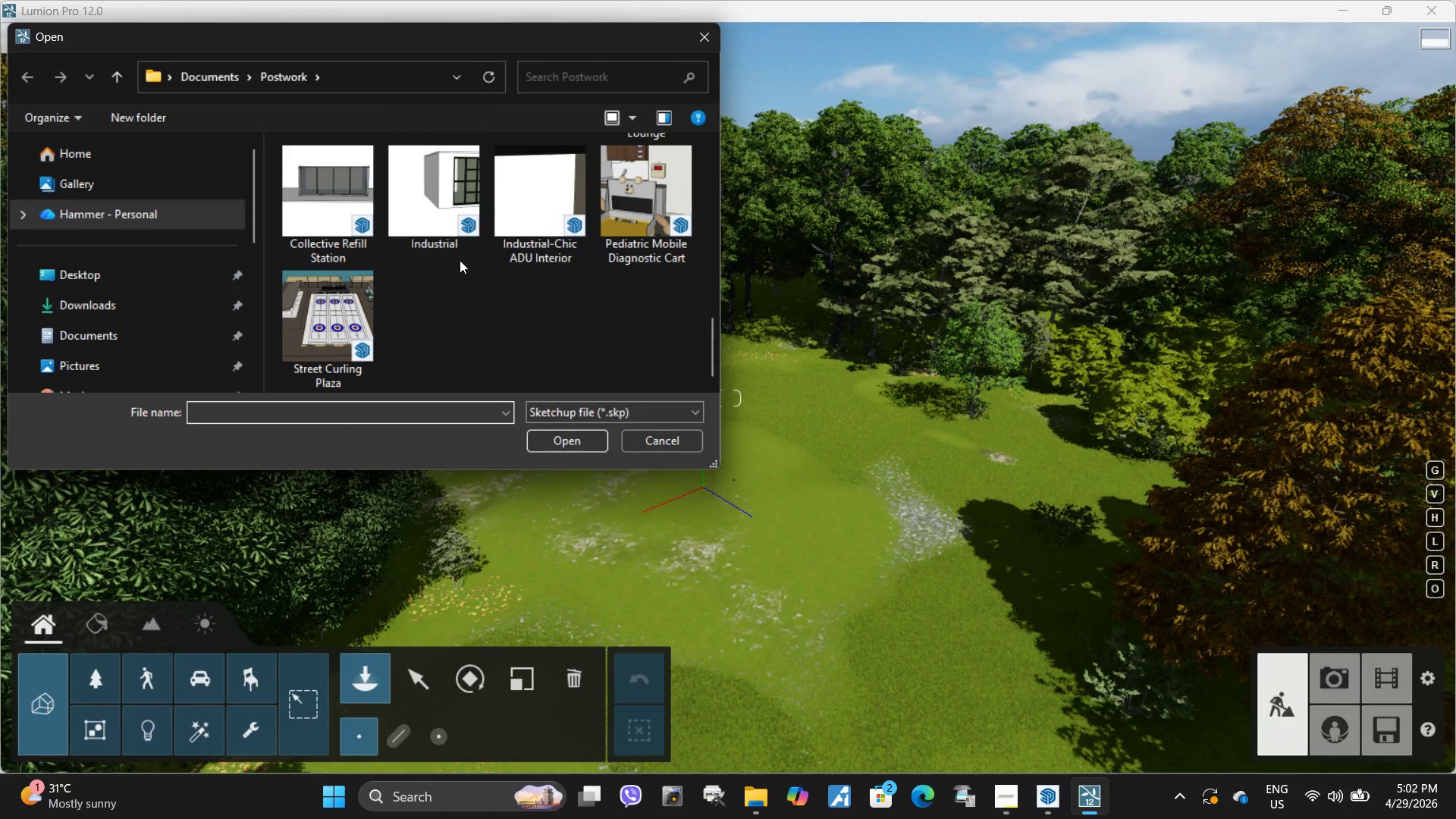 
left_click([433, 209])
 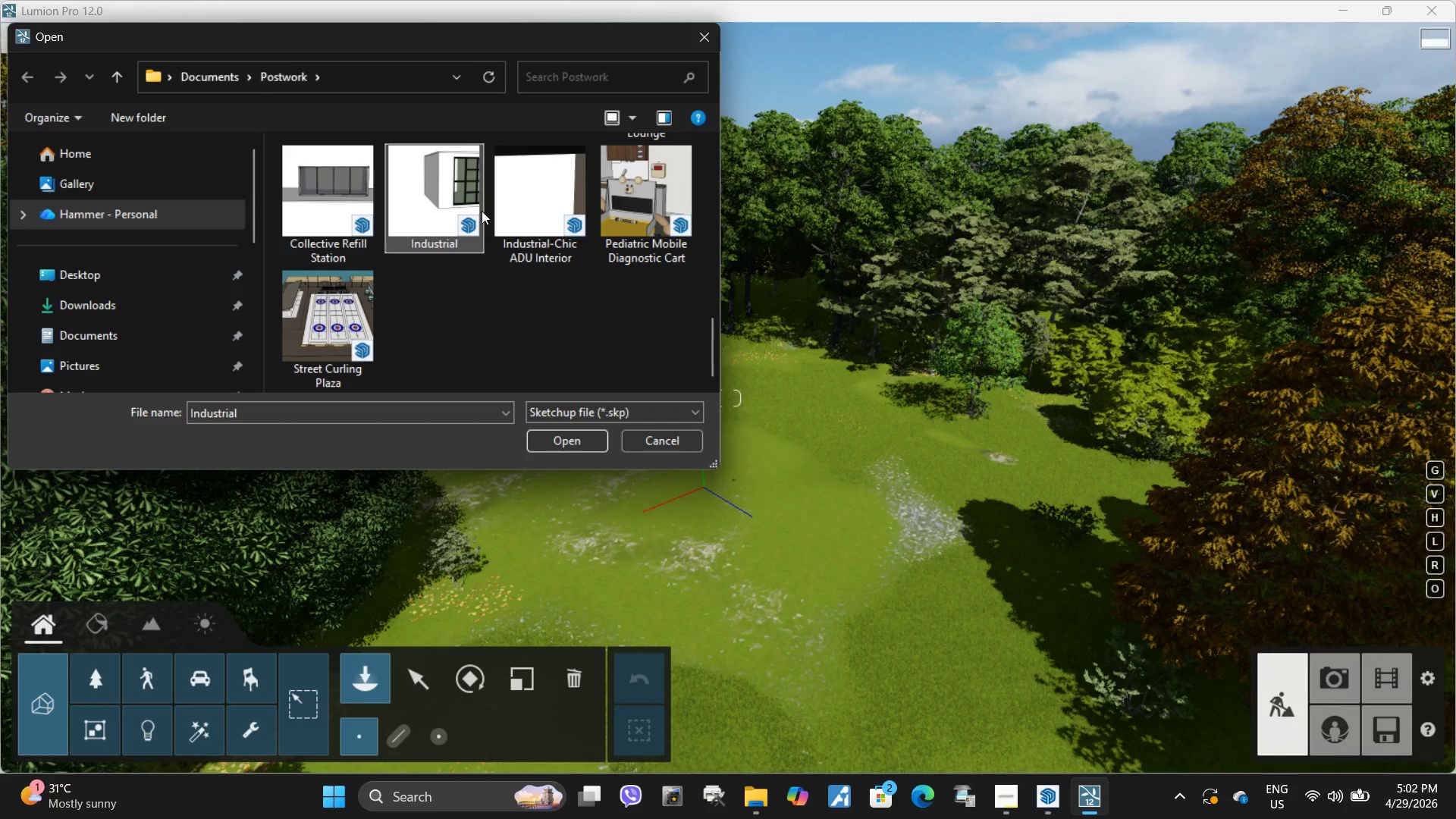 
mouse_move([484, 262])
 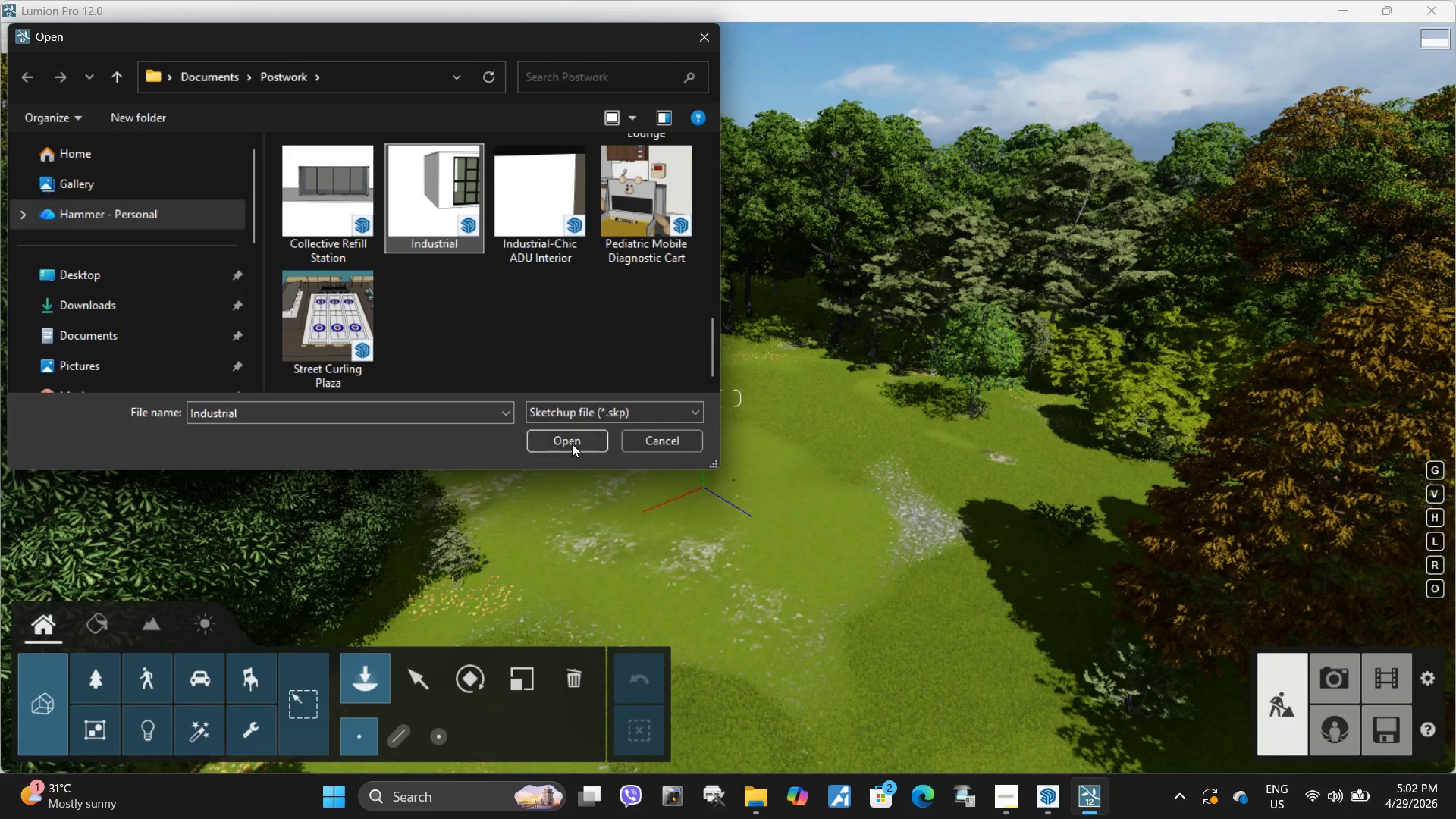 
left_click([570, 441])